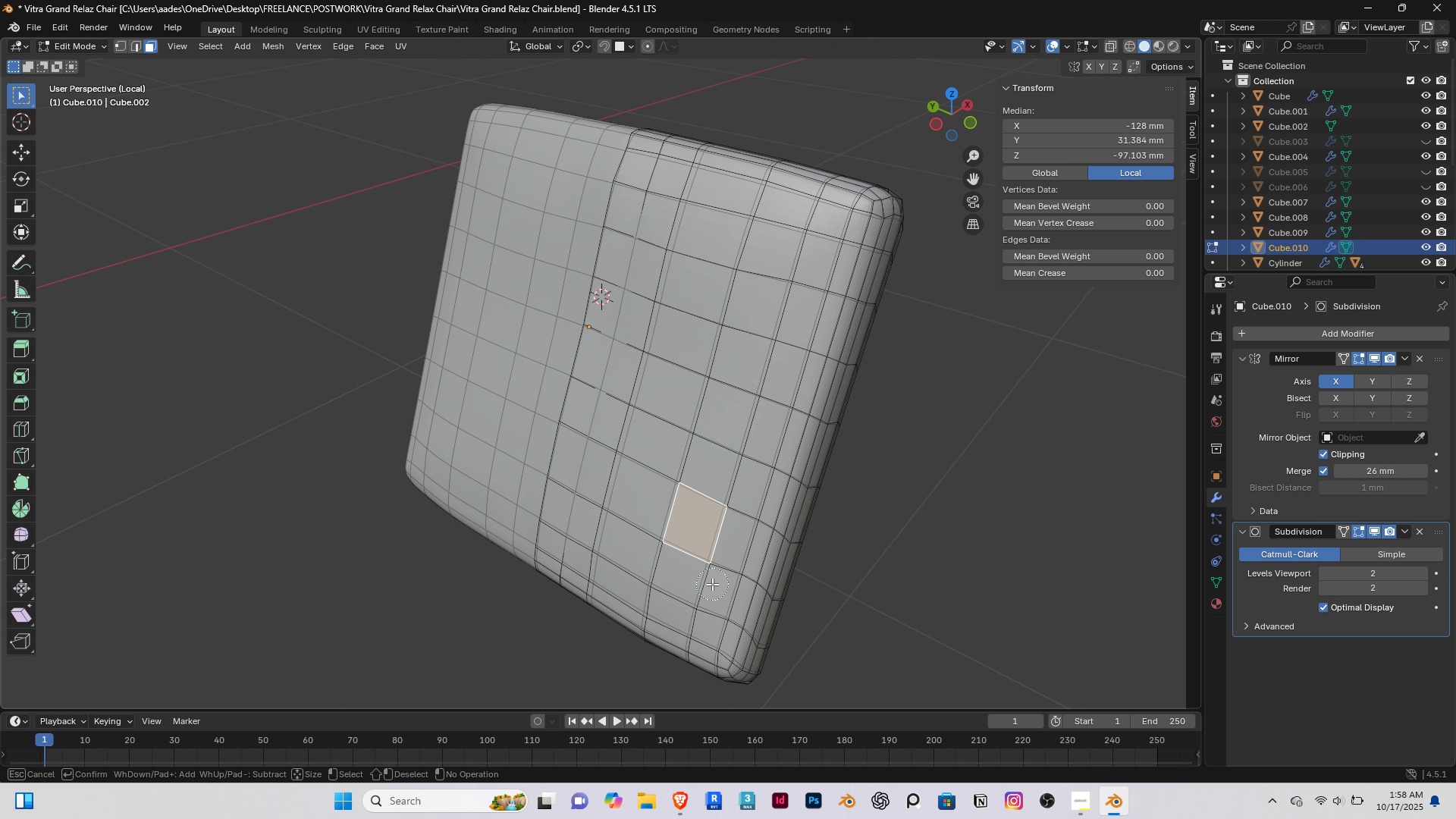 
left_click_drag(start_coordinate=[711, 584], to_coordinate=[688, 370])
 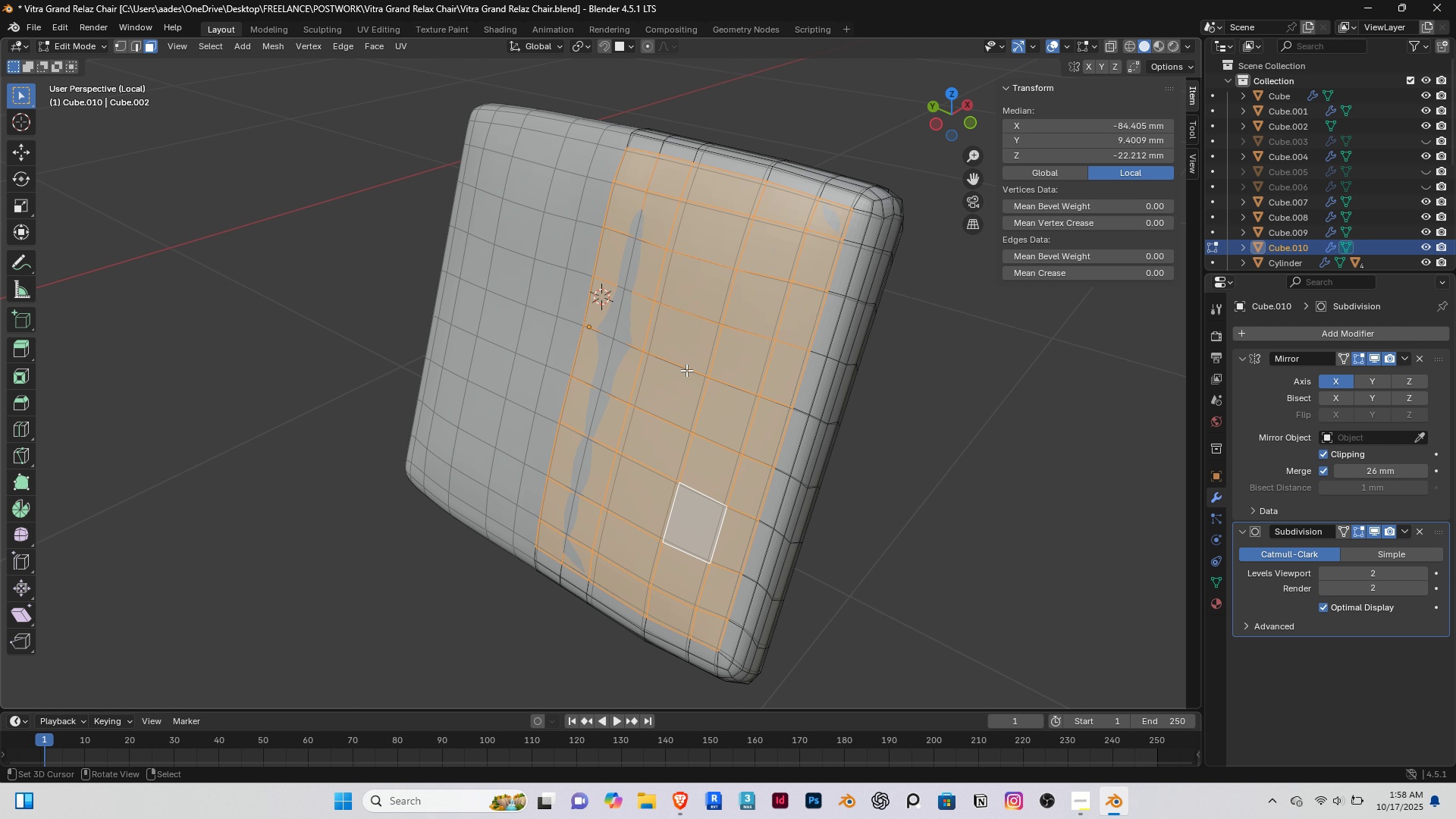 
right_click([686, 370])
 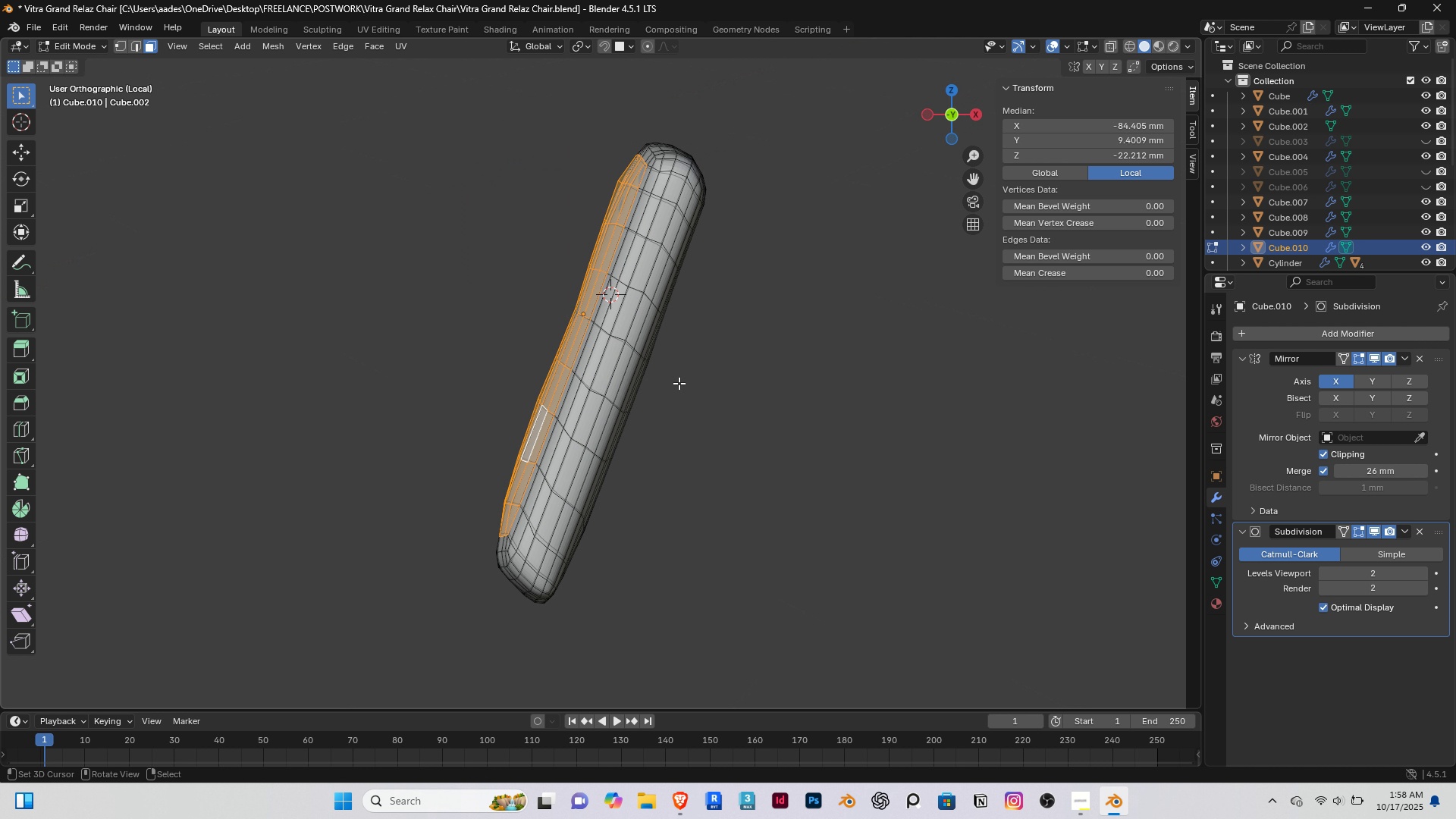 
key(End)
 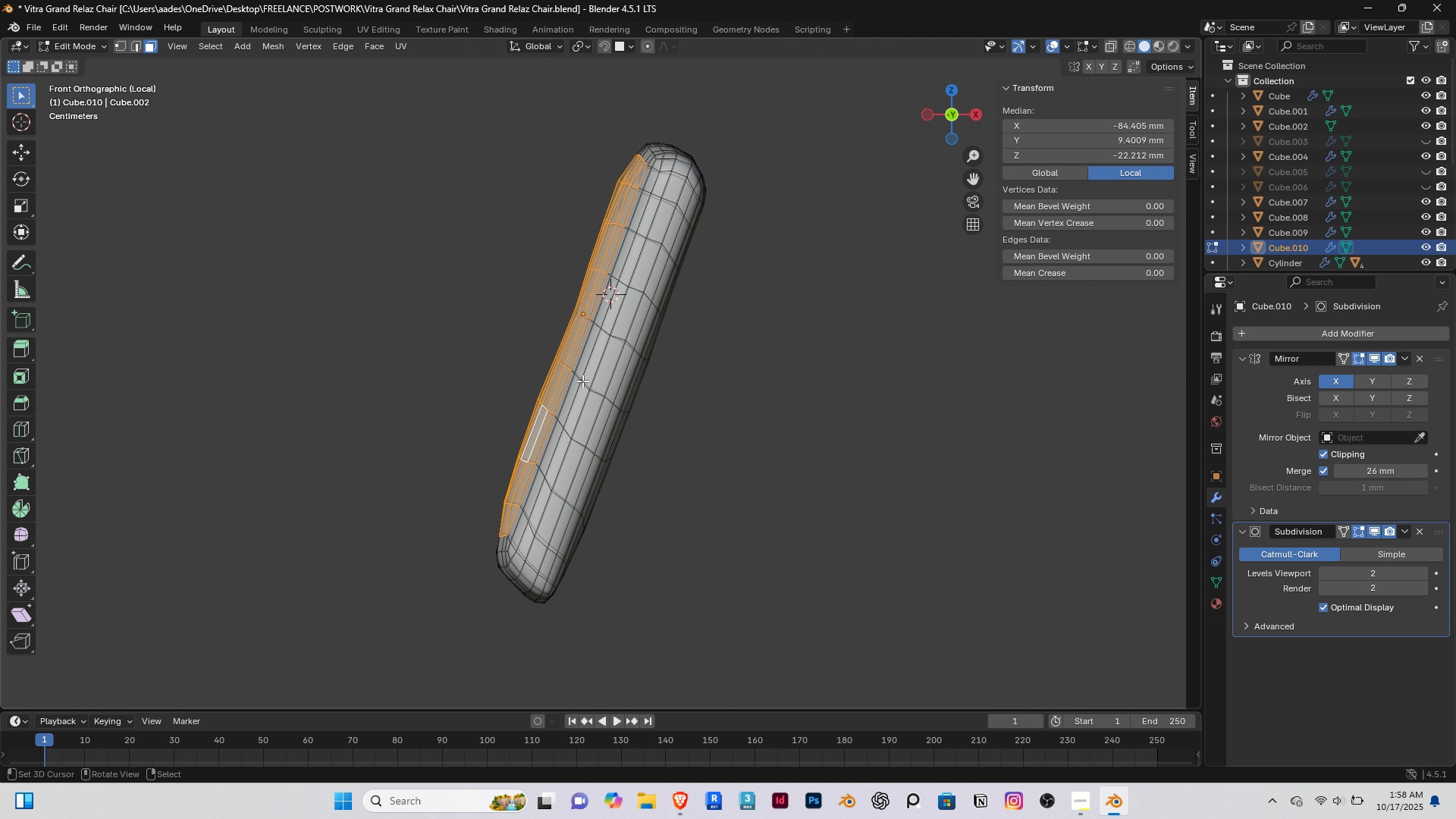 
scroll: coordinate [571, 376], scroll_direction: up, amount: 3.0
 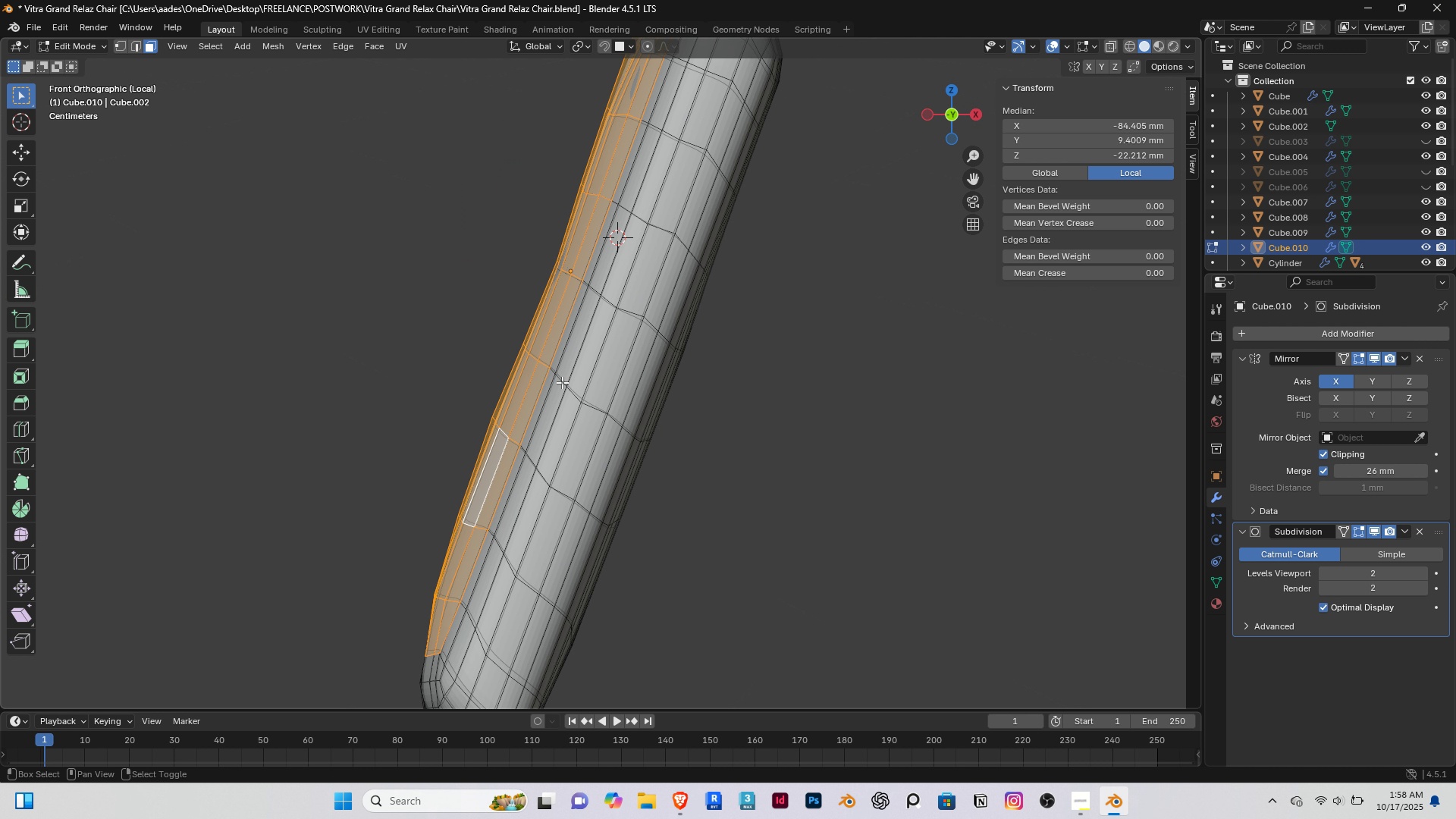 
hold_key(key=ShiftRight, duration=0.45)
 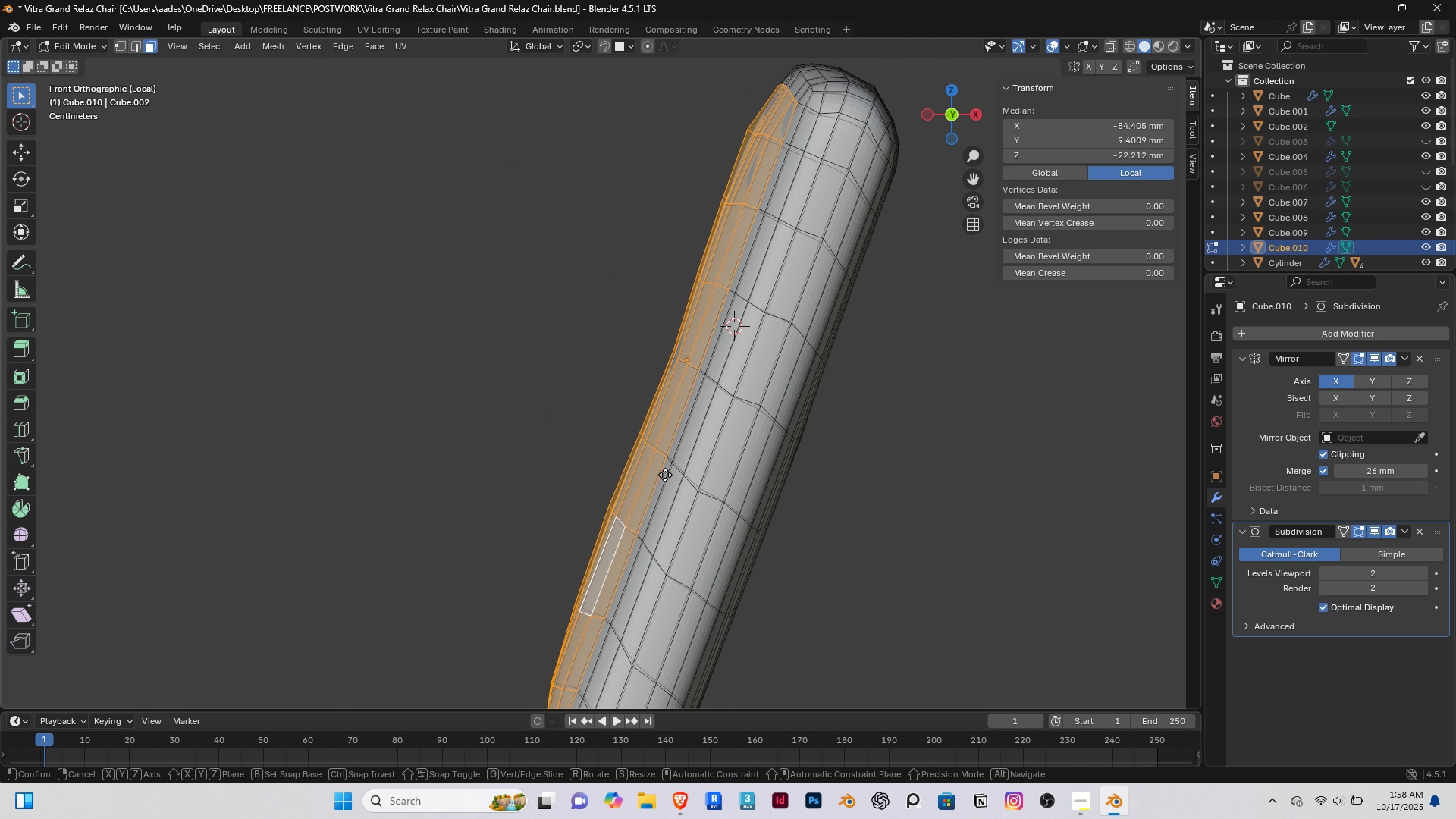 
key(G)
 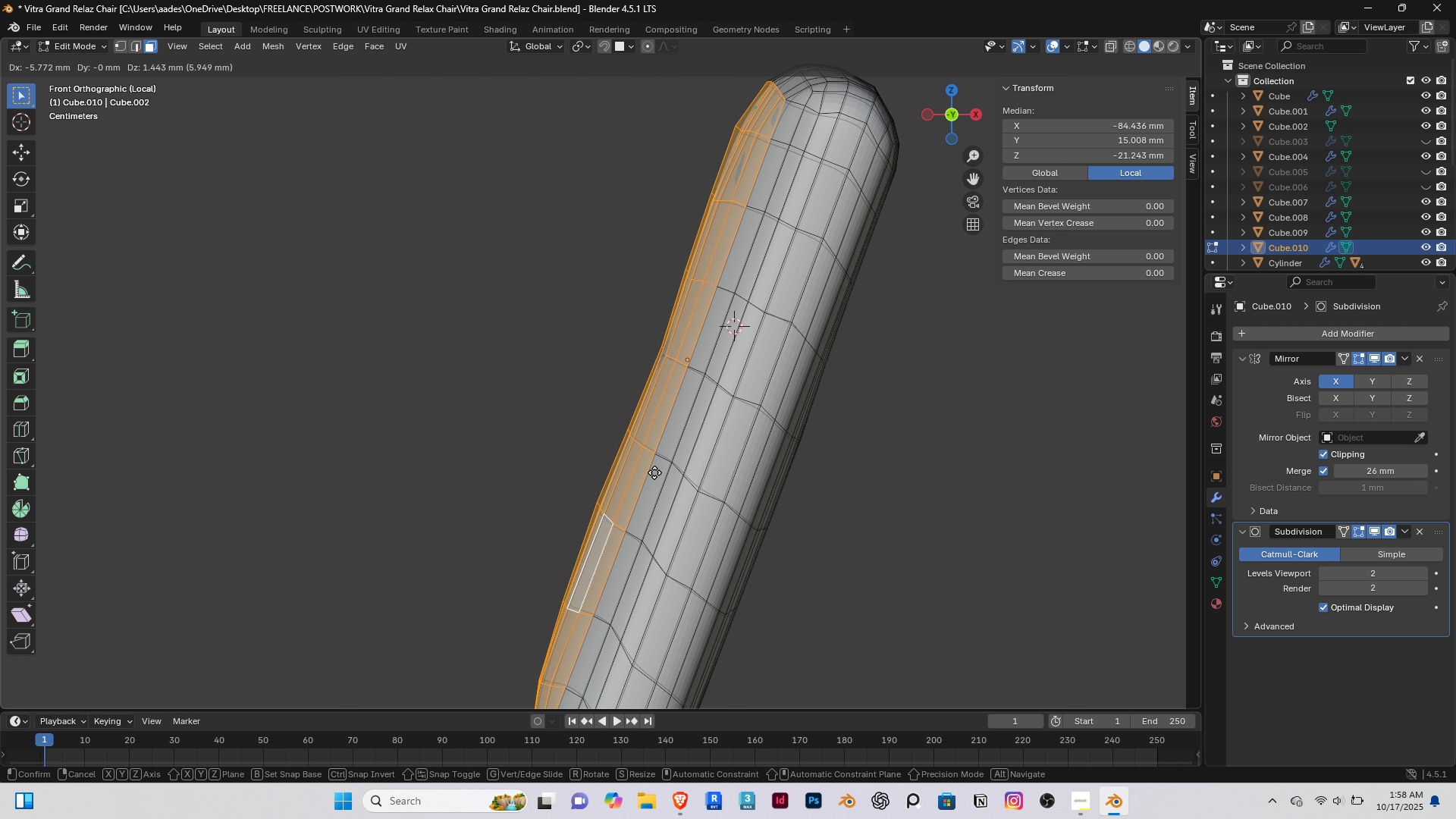 
wait(5.66)
 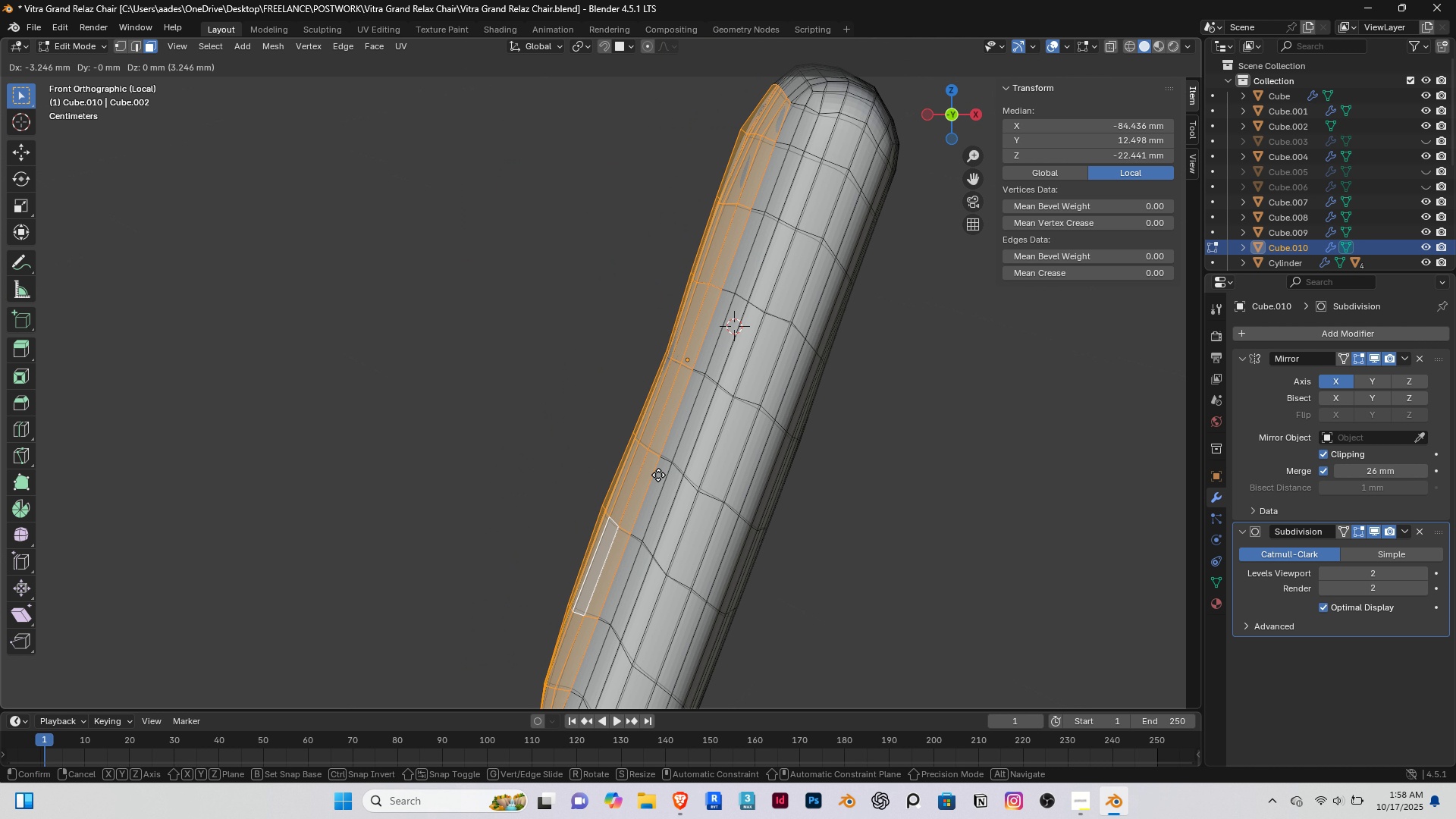 
left_click([654, 472])
 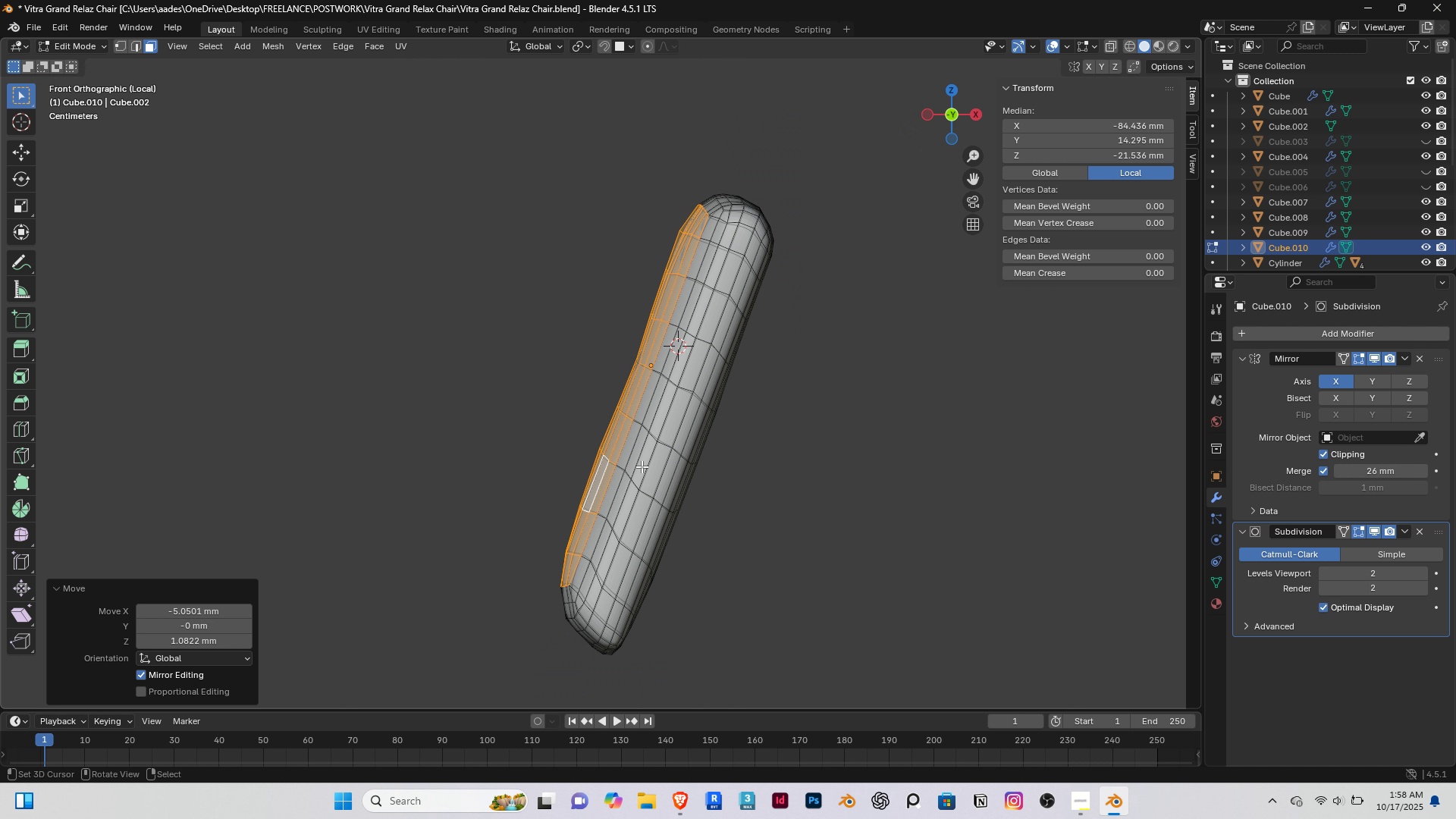 
scroll: coordinate [635, 463], scroll_direction: down, amount: 4.0
 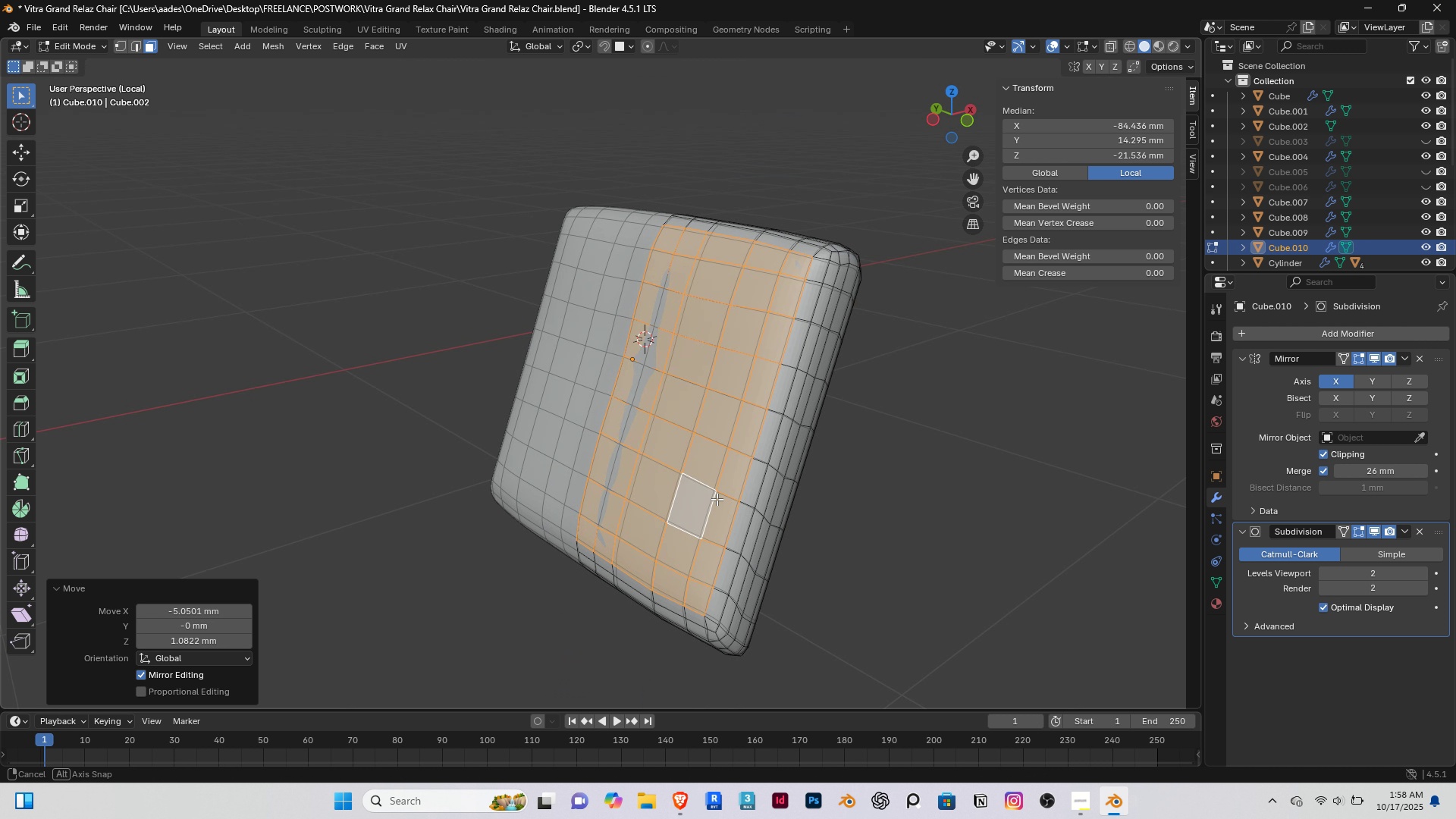 
double_click([717, 499])
 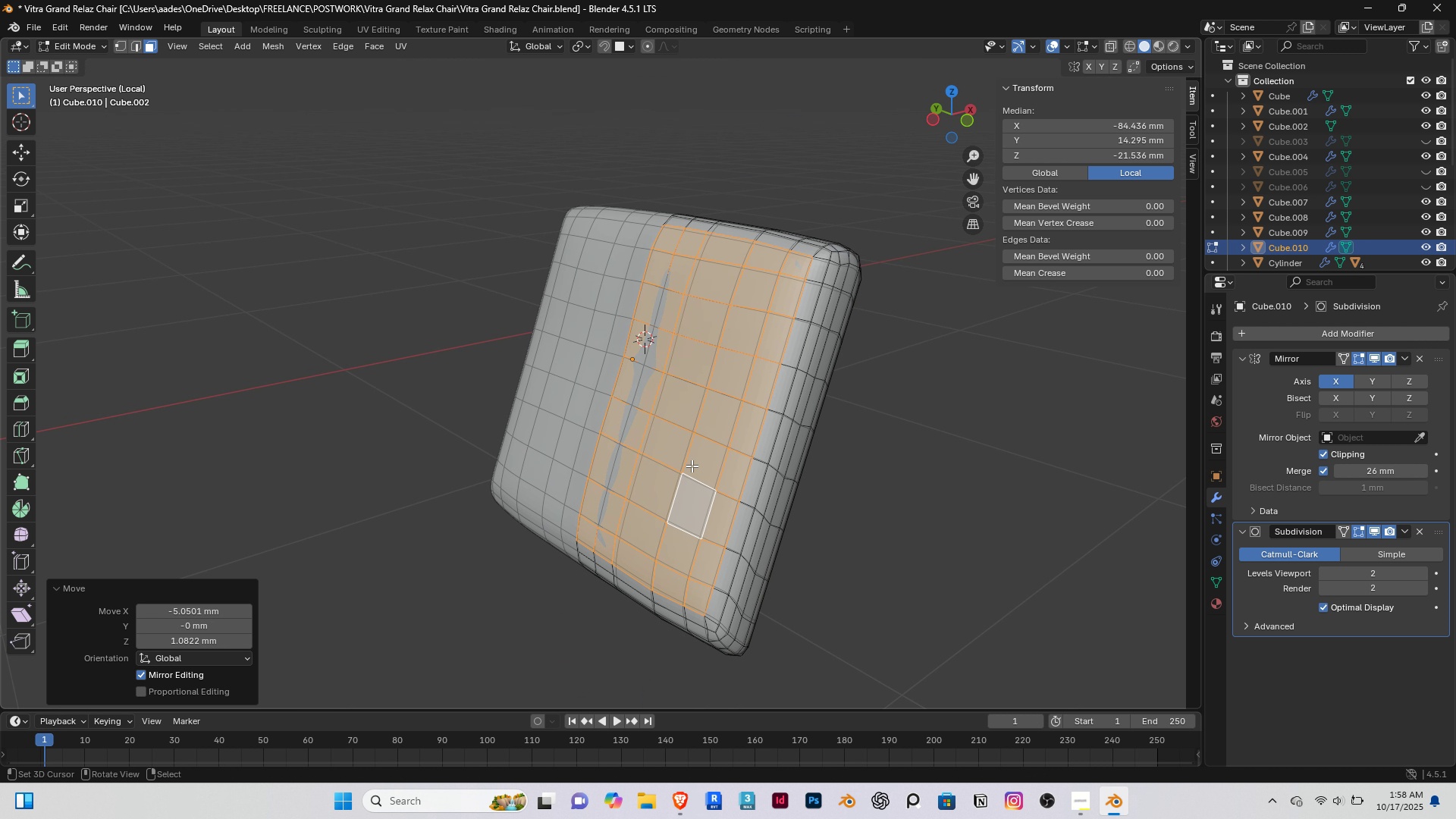 
scroll: coordinate [819, 460], scroll_direction: up, amount: 2.0
 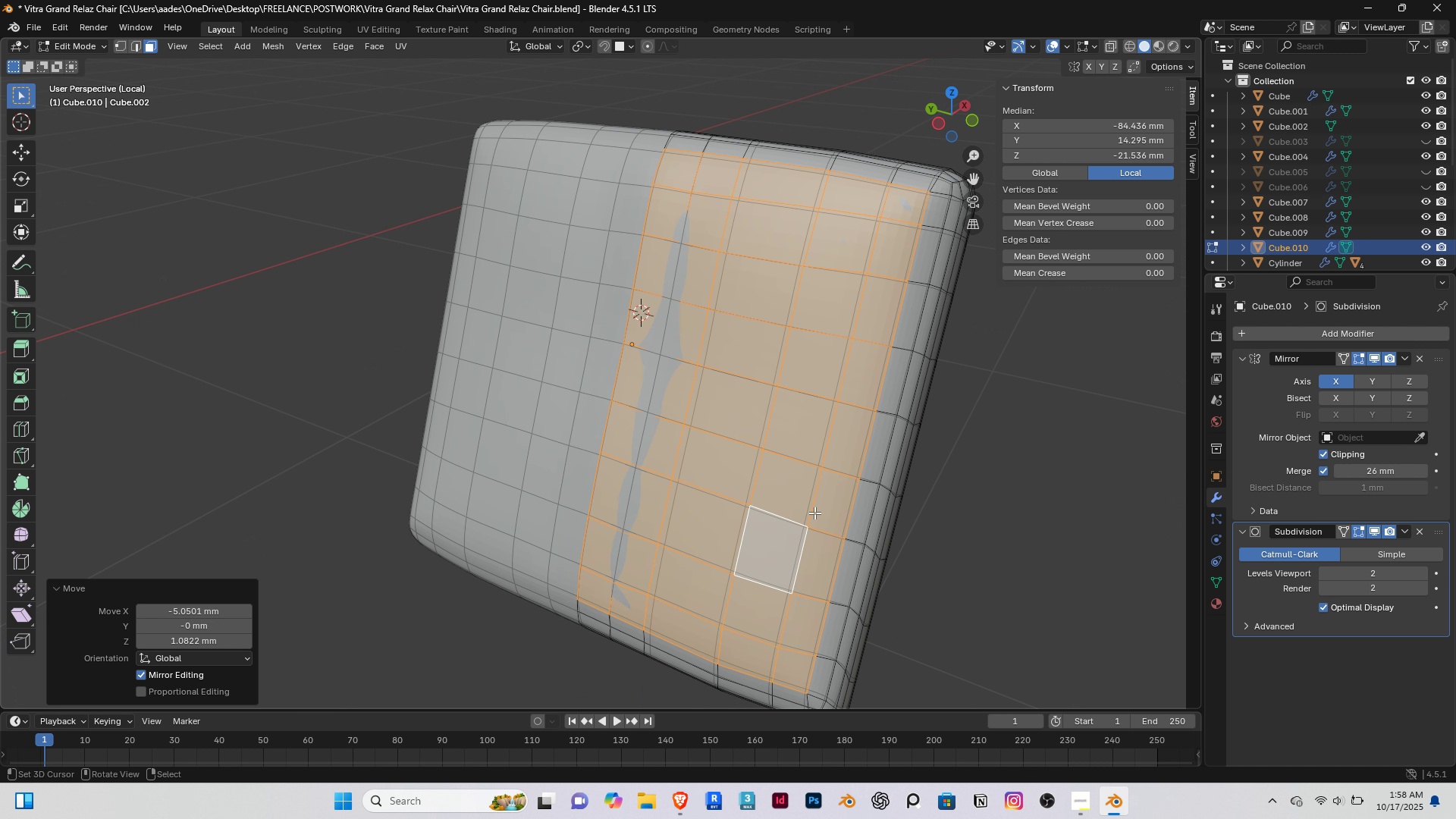 
key(C)
 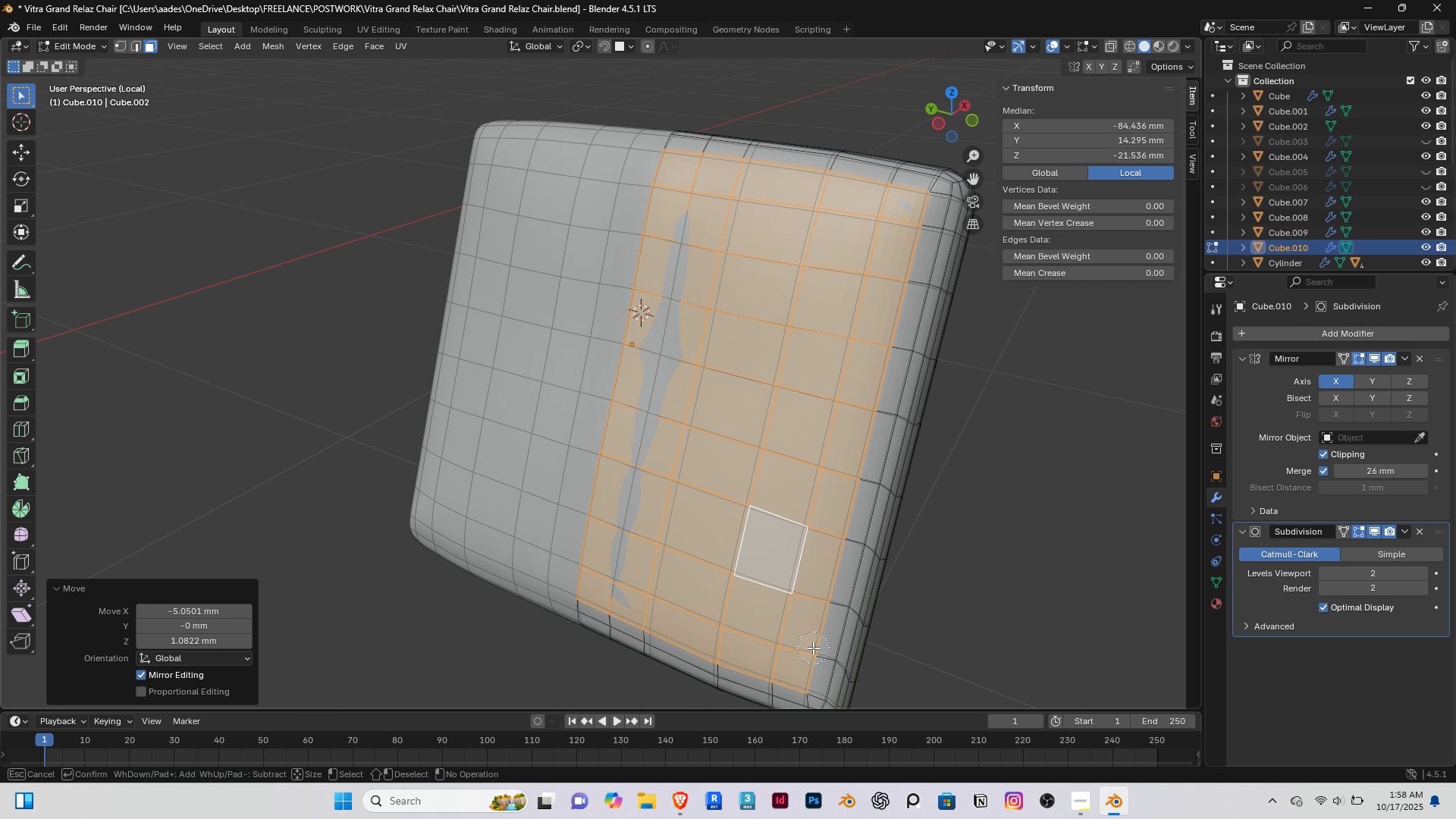 
scroll: coordinate [813, 648], scroll_direction: up, amount: 1.0
 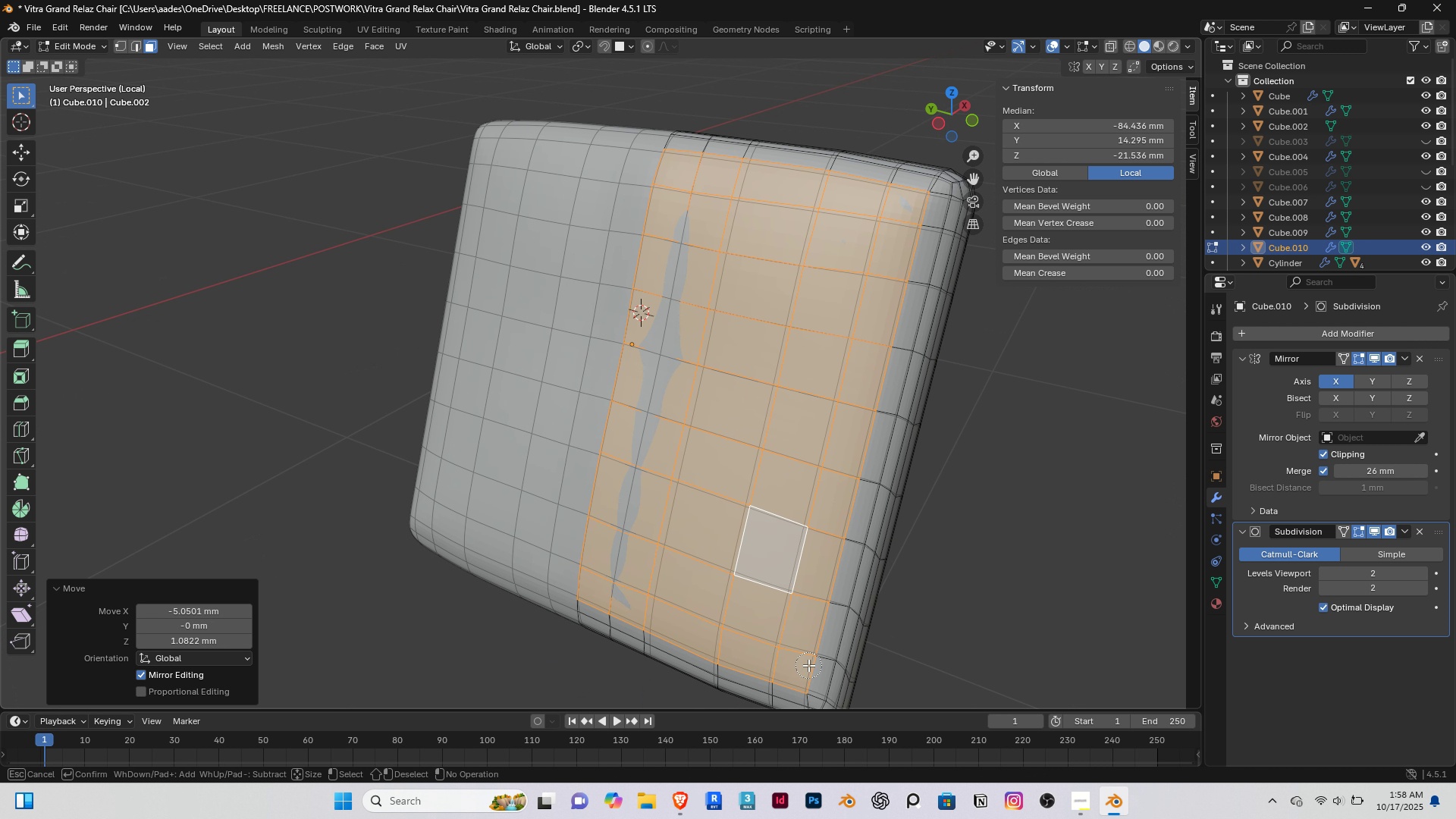 
hold_key(key=ShiftRight, duration=1.5)
left_click_drag(start_coordinate=[806, 664], to_coordinate=[645, 250])
 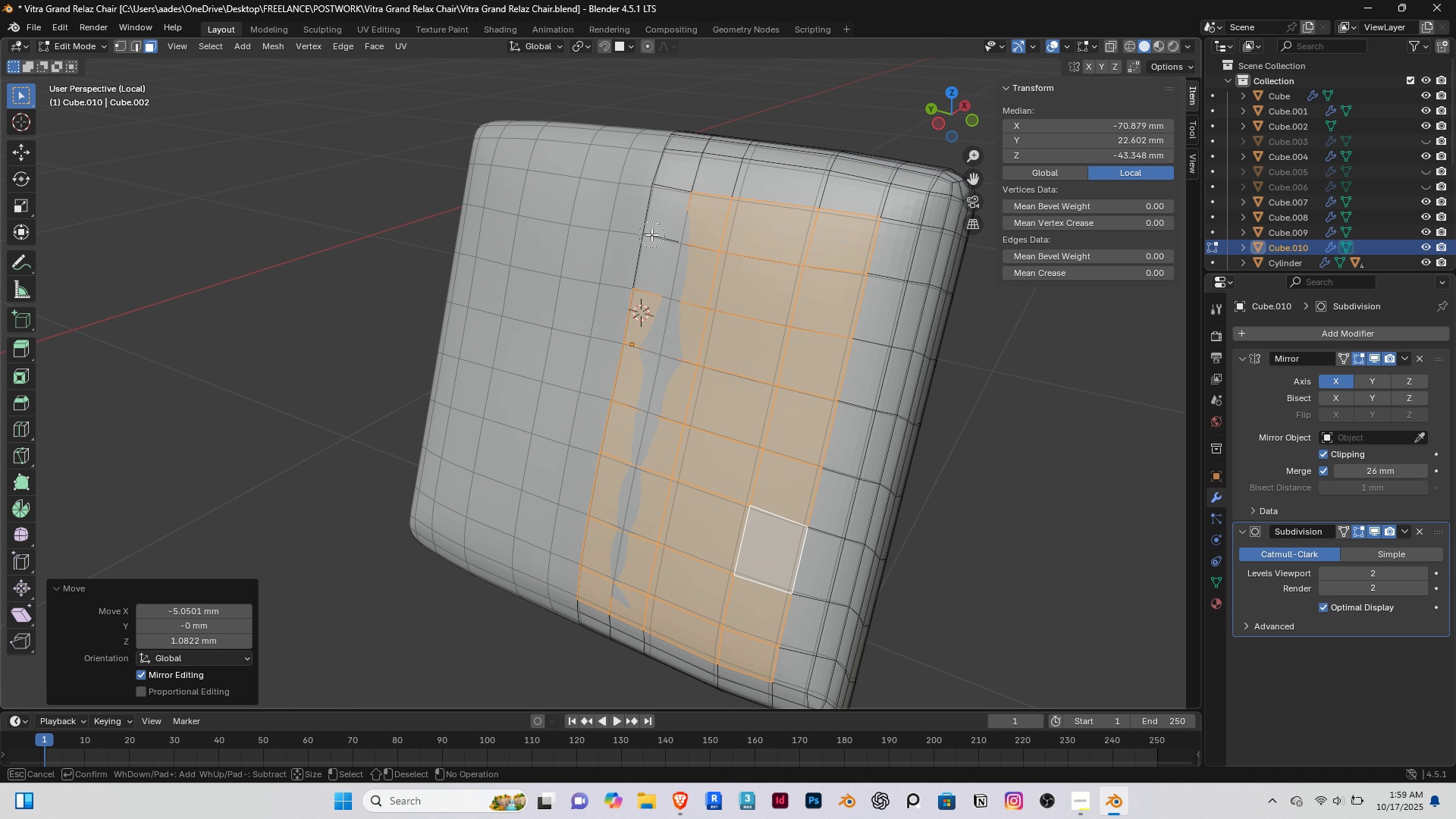 
hold_key(key=ShiftRight, duration=1.55)
 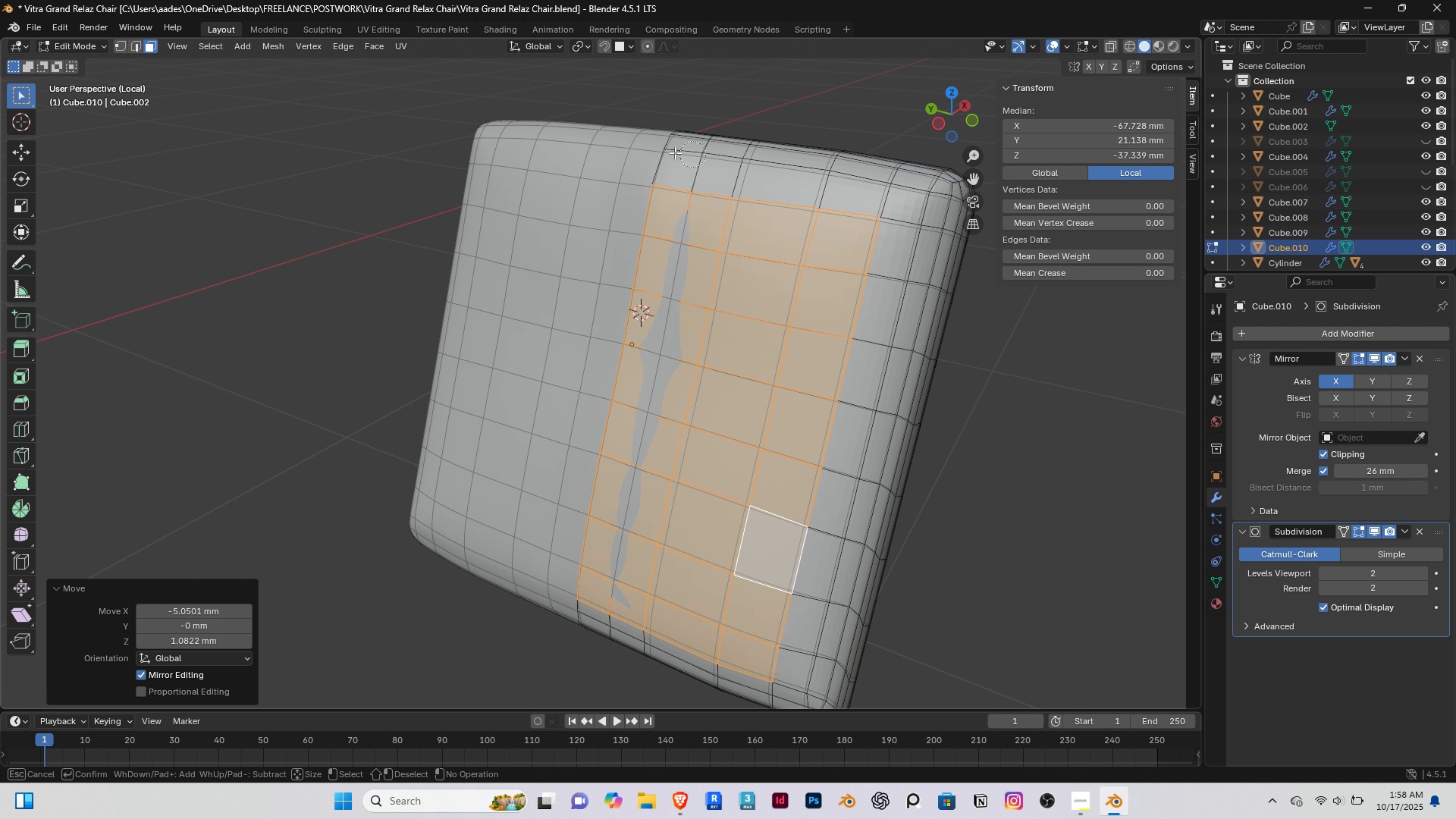 
hold_key(key=ShiftRight, duration=1.53)
 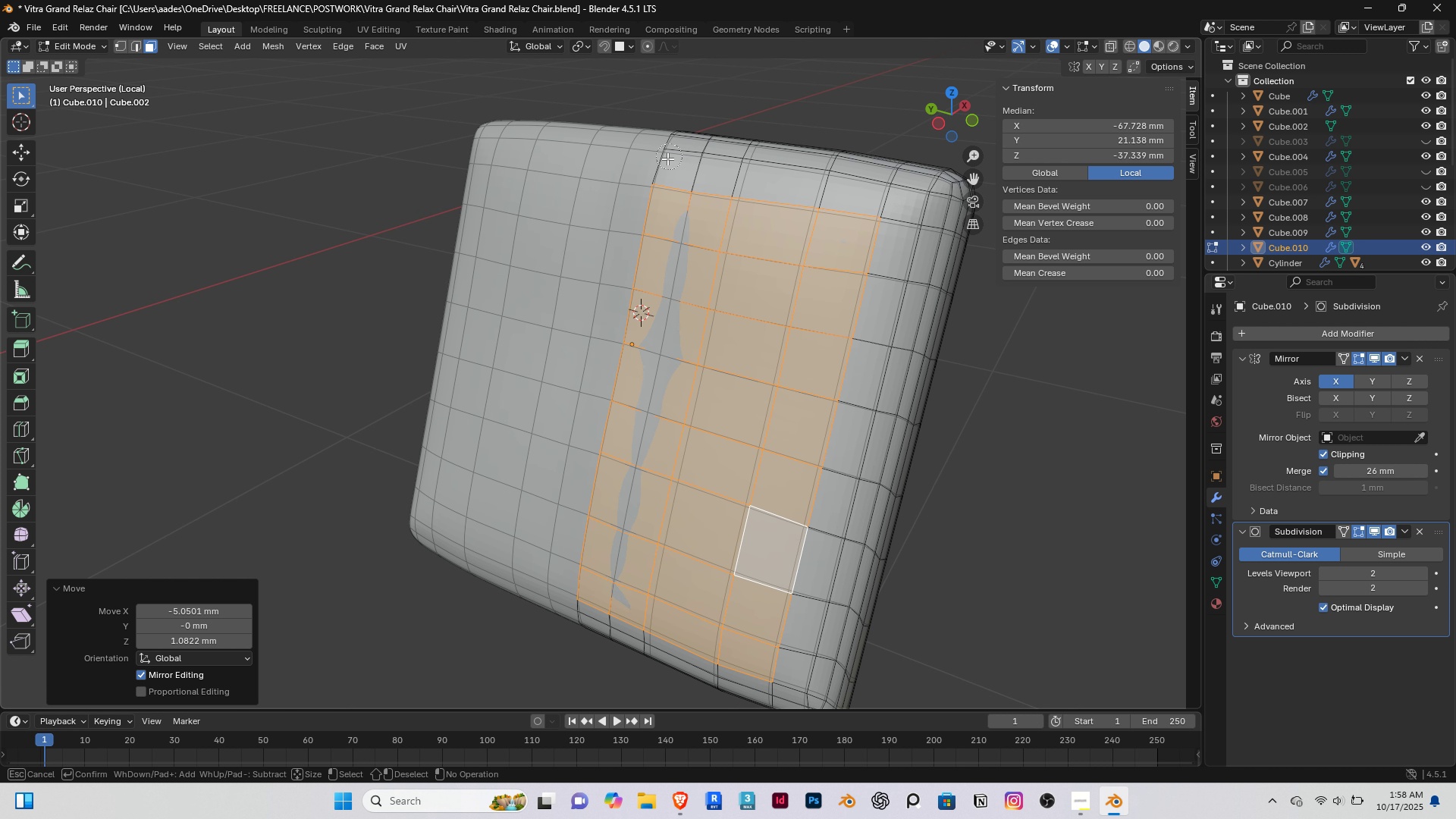 
hold_key(key=ShiftRight, duration=1.51)
 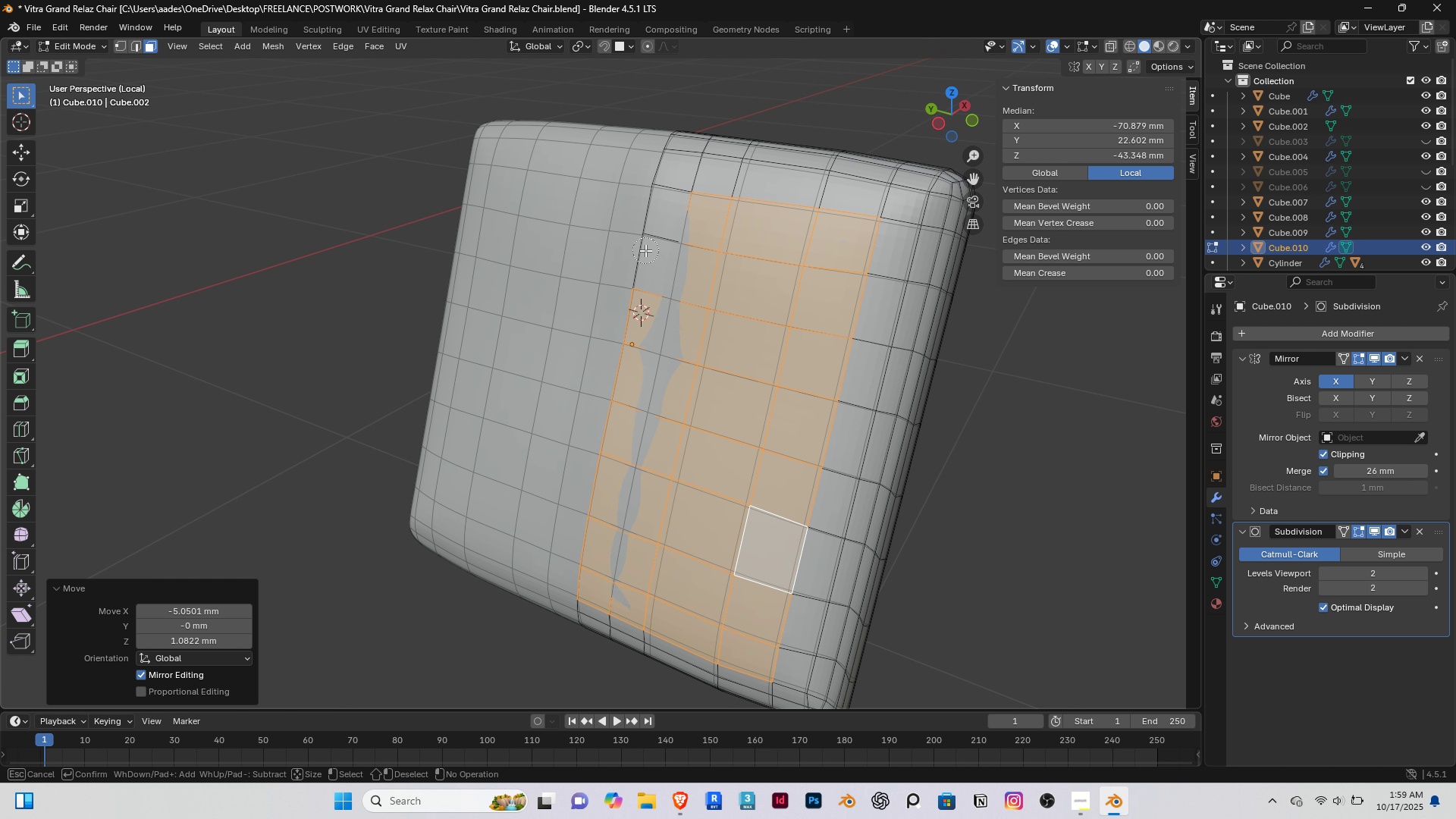 
hold_key(key=ShiftRight, duration=1.51)
 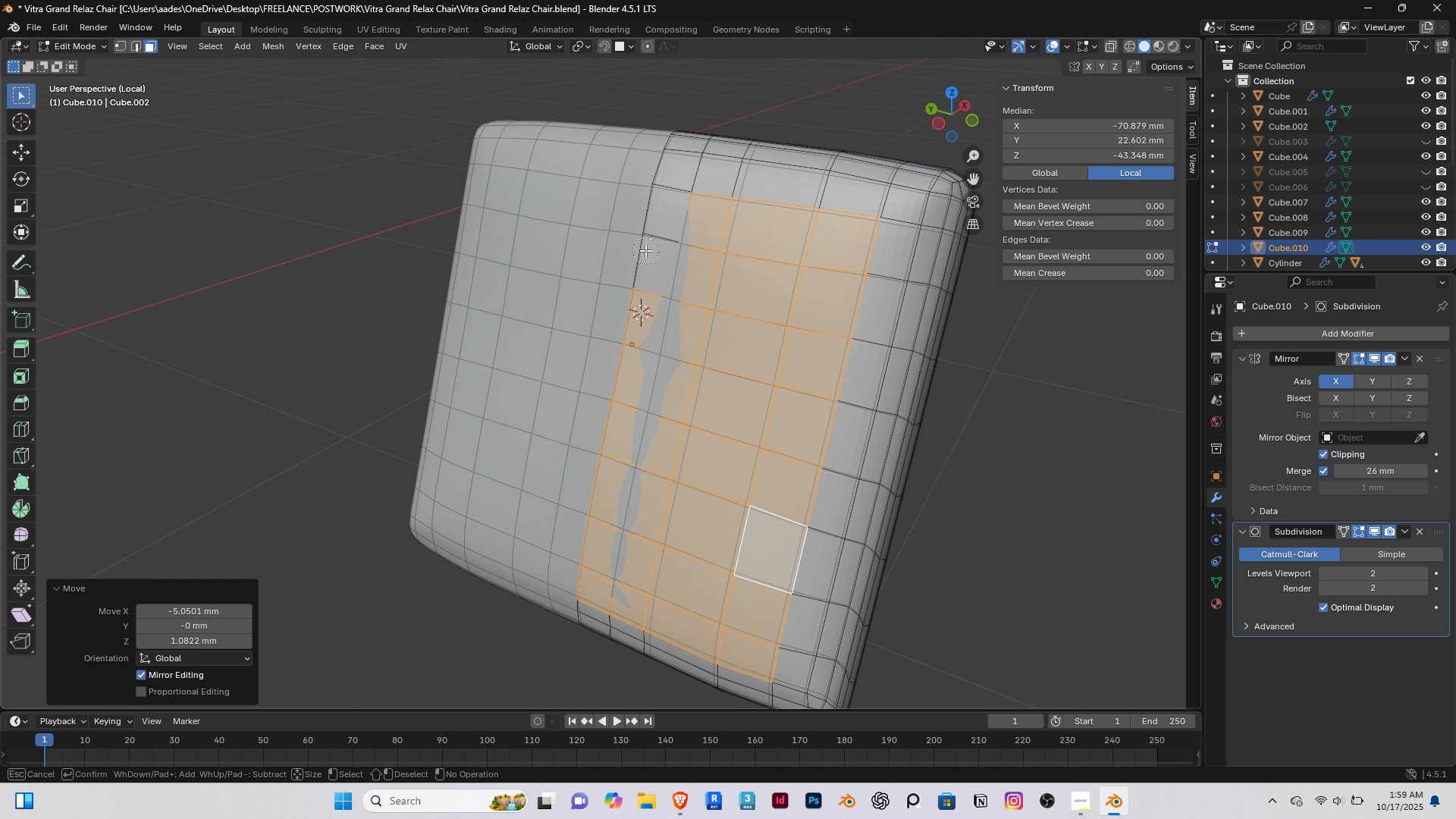 
hold_key(key=ShiftRight, duration=1.53)
 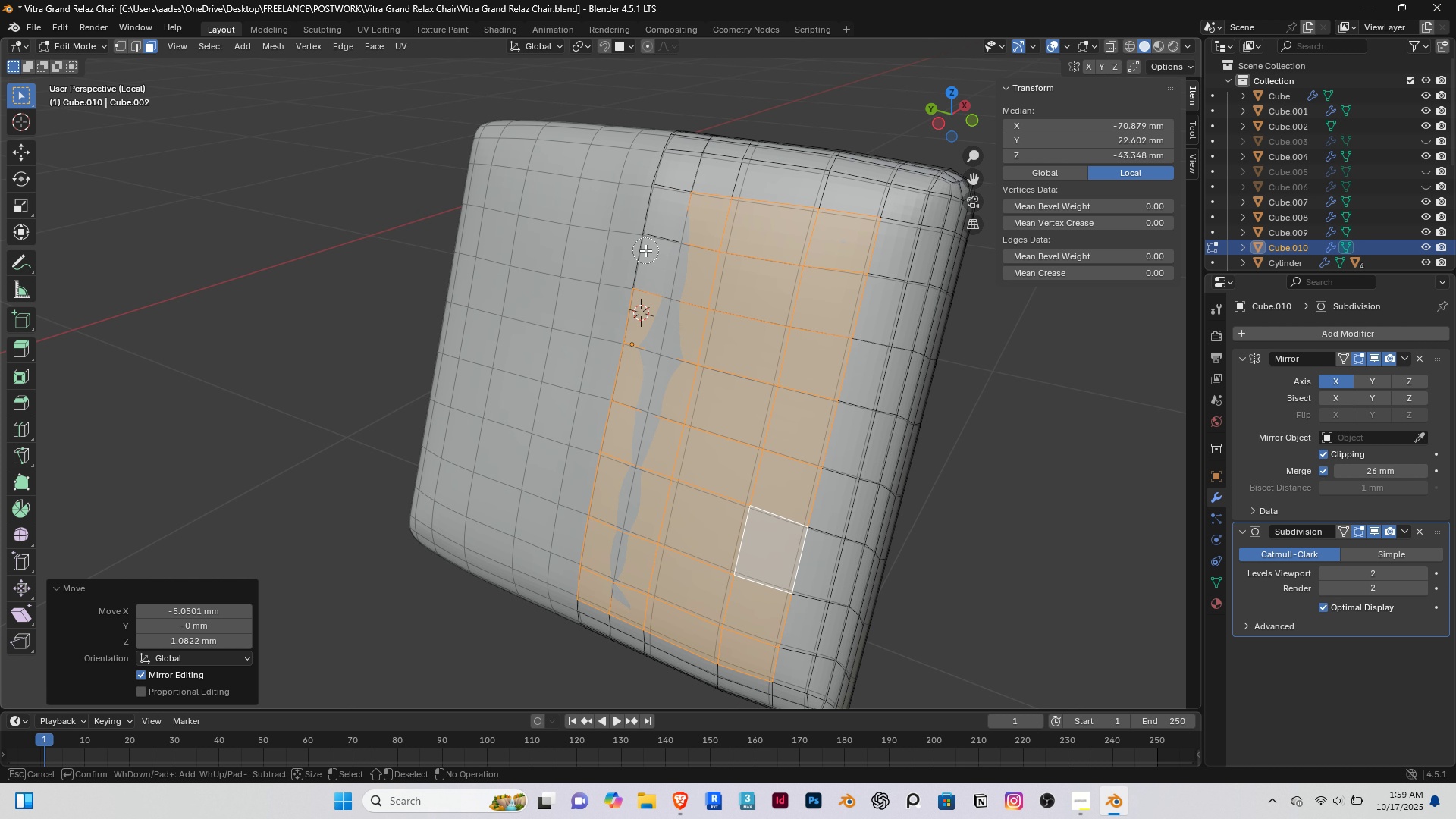 
hold_key(key=ShiftRight, duration=0.91)
 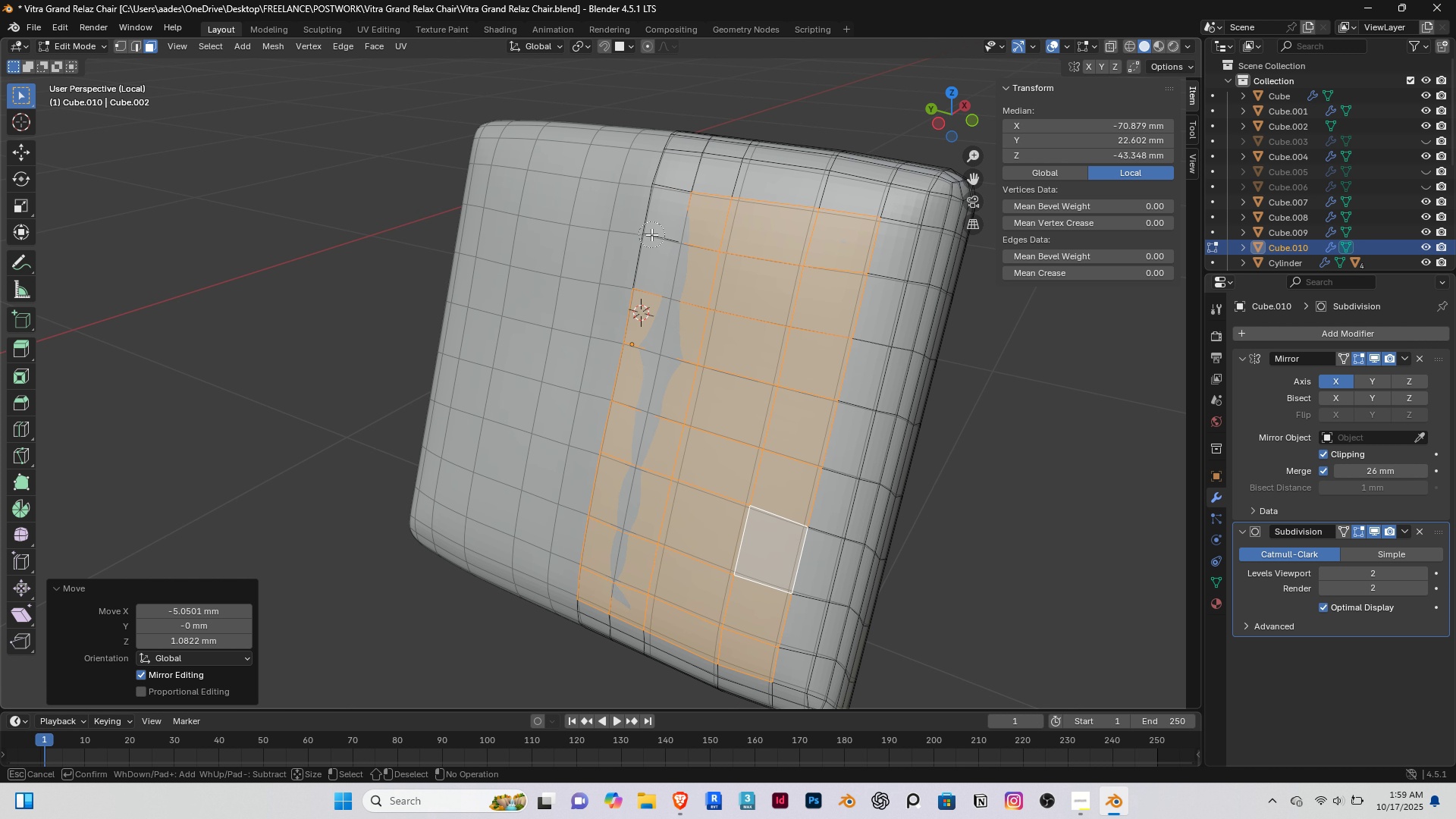 
key(Control+Z)
 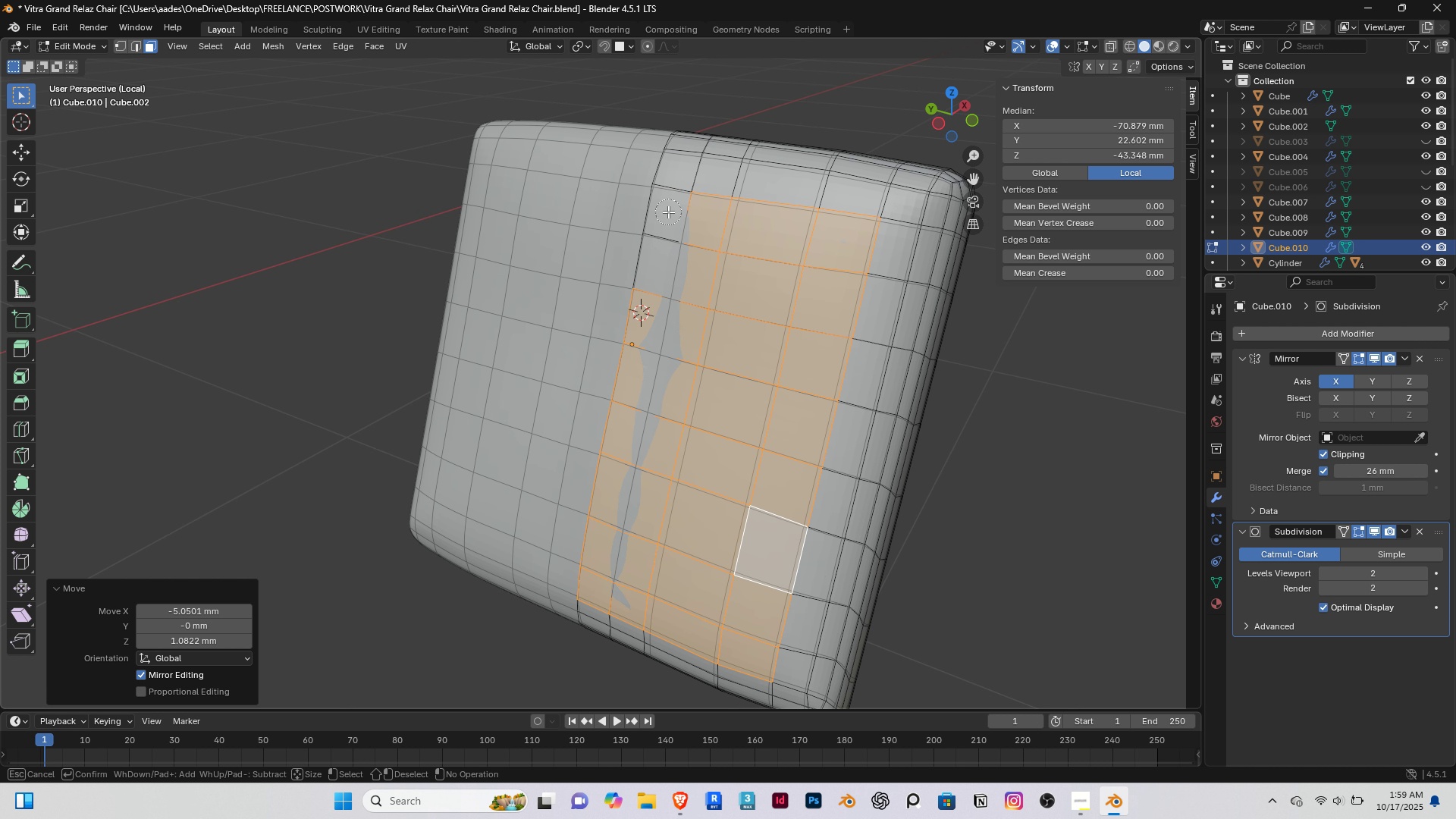 
right_click([668, 212])
 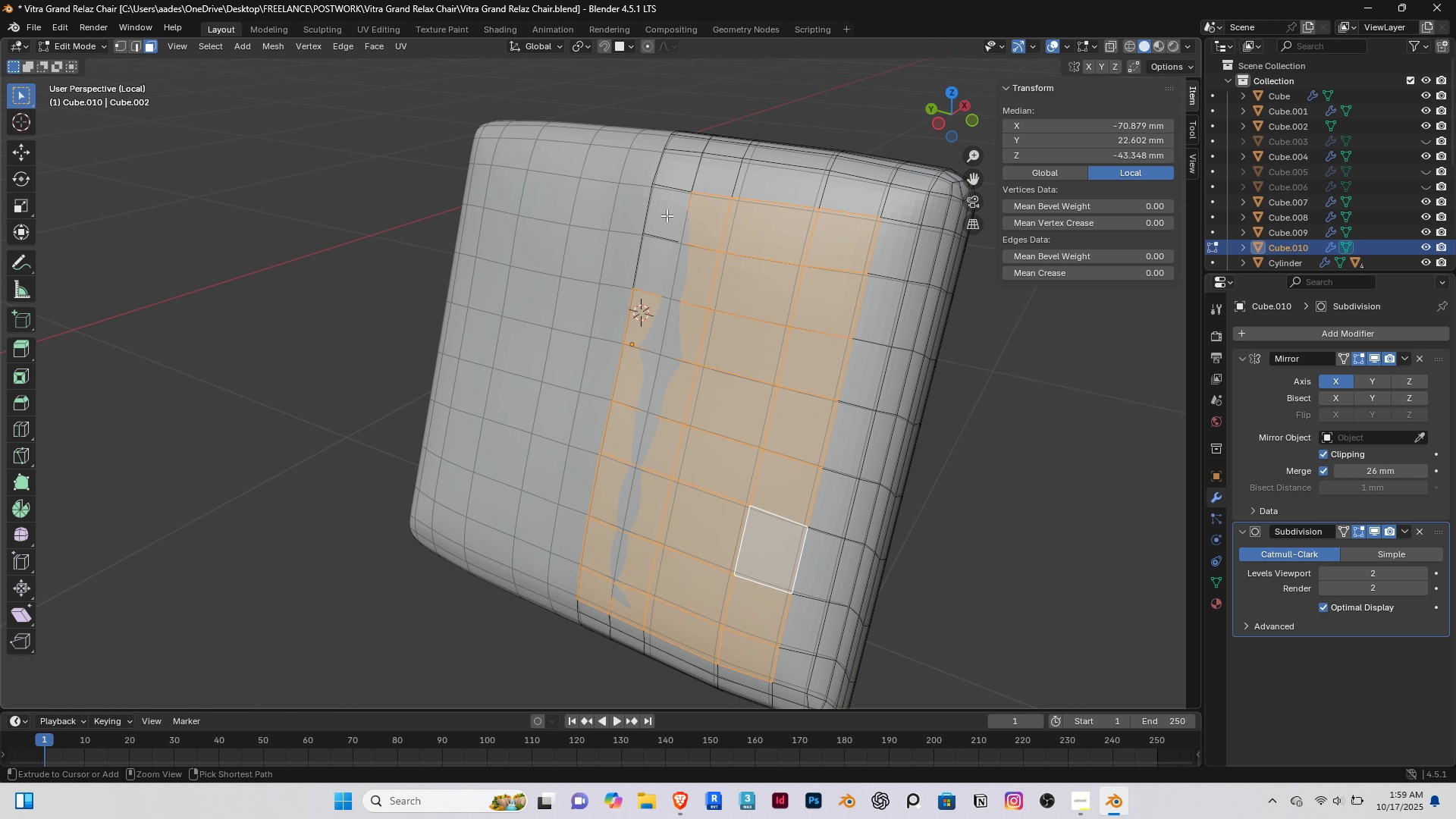 
key(Control+Z)
 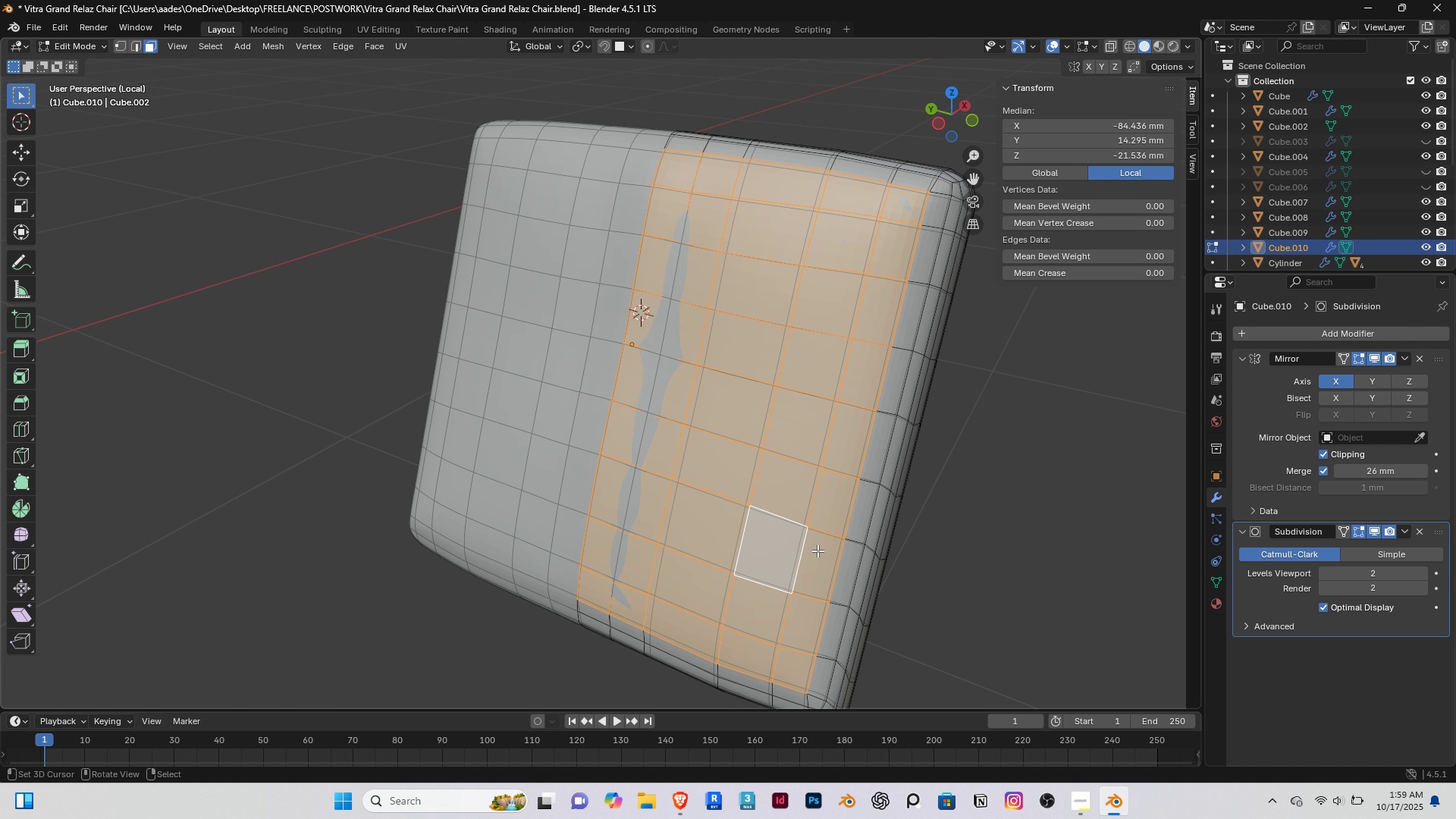 
key(C)
 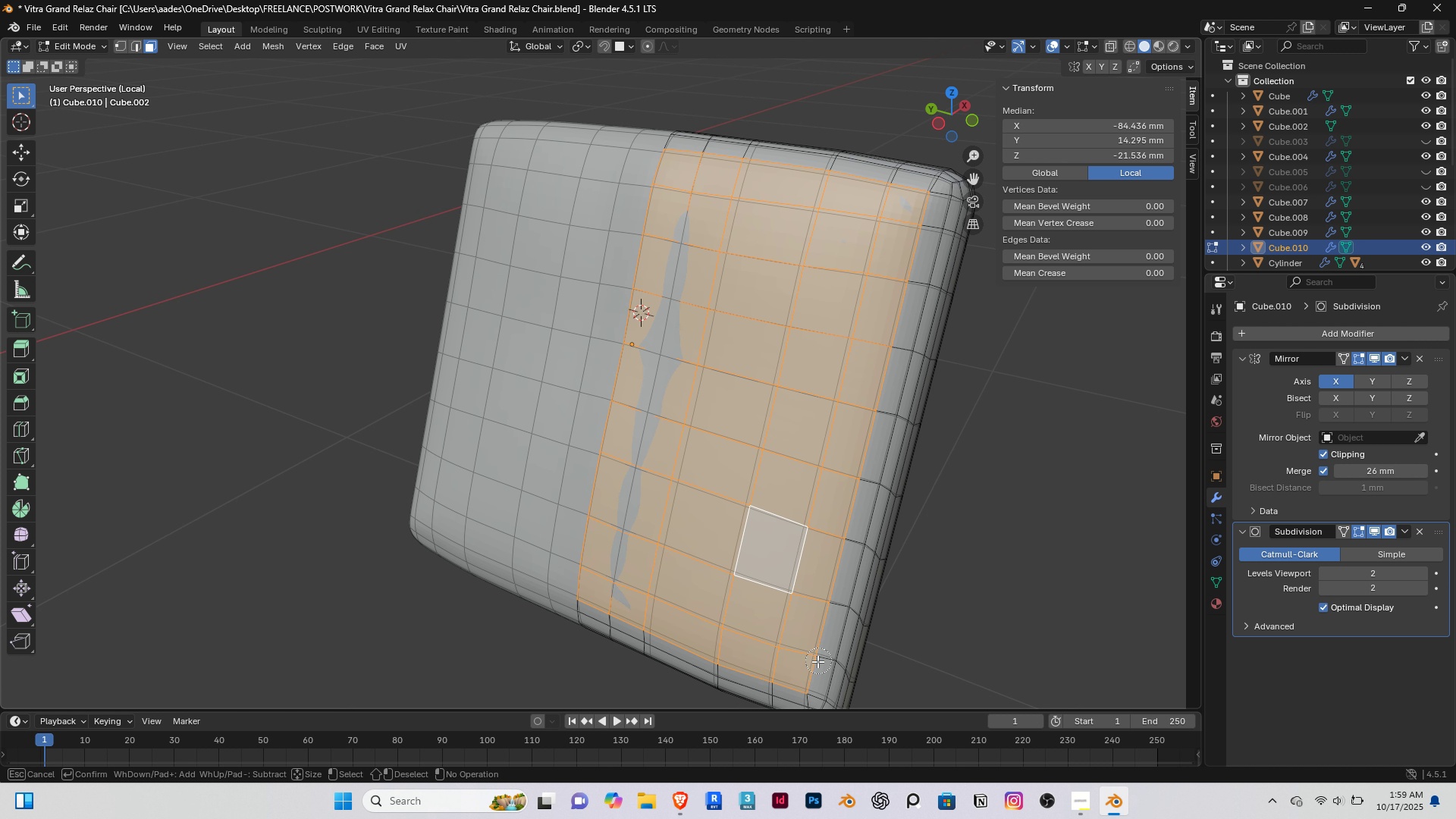 
hold_key(key=ShiftRight, duration=1.5)
left_click_drag(start_coordinate=[583, 597], to_coordinate=[664, 155])
 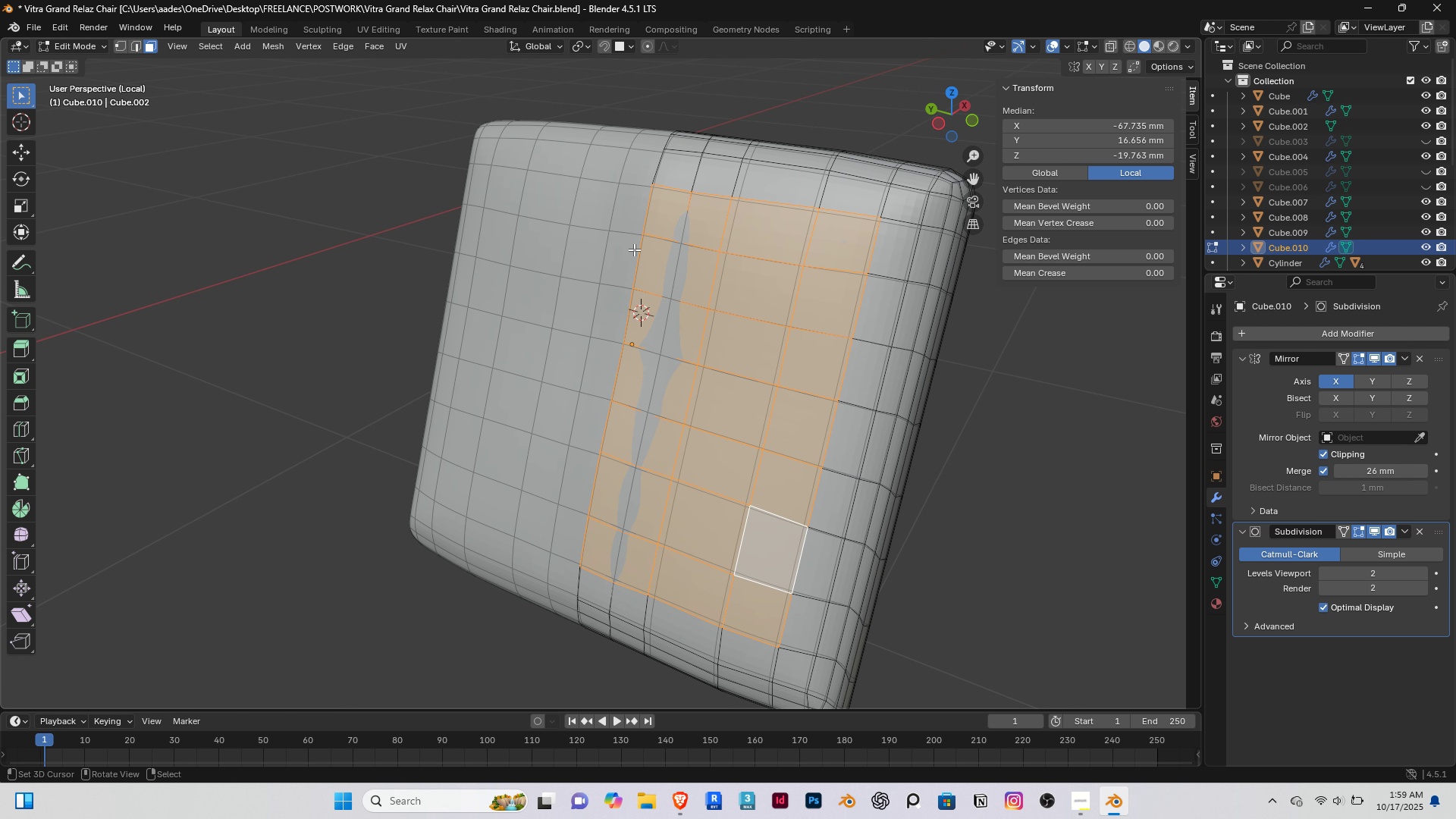 
hold_key(key=ShiftRight, duration=1.51)
 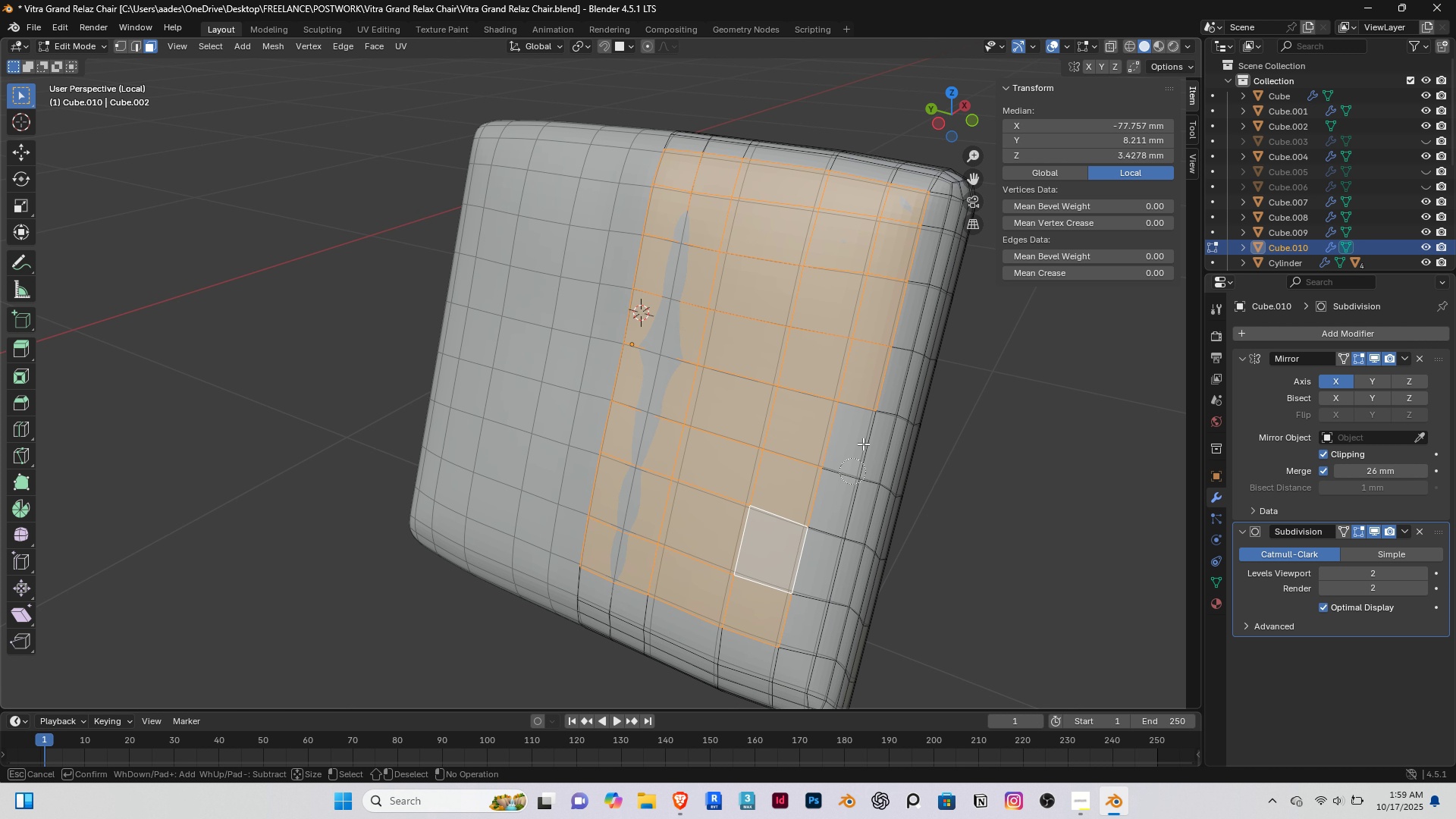 
hold_key(key=ShiftRight, duration=1.51)
 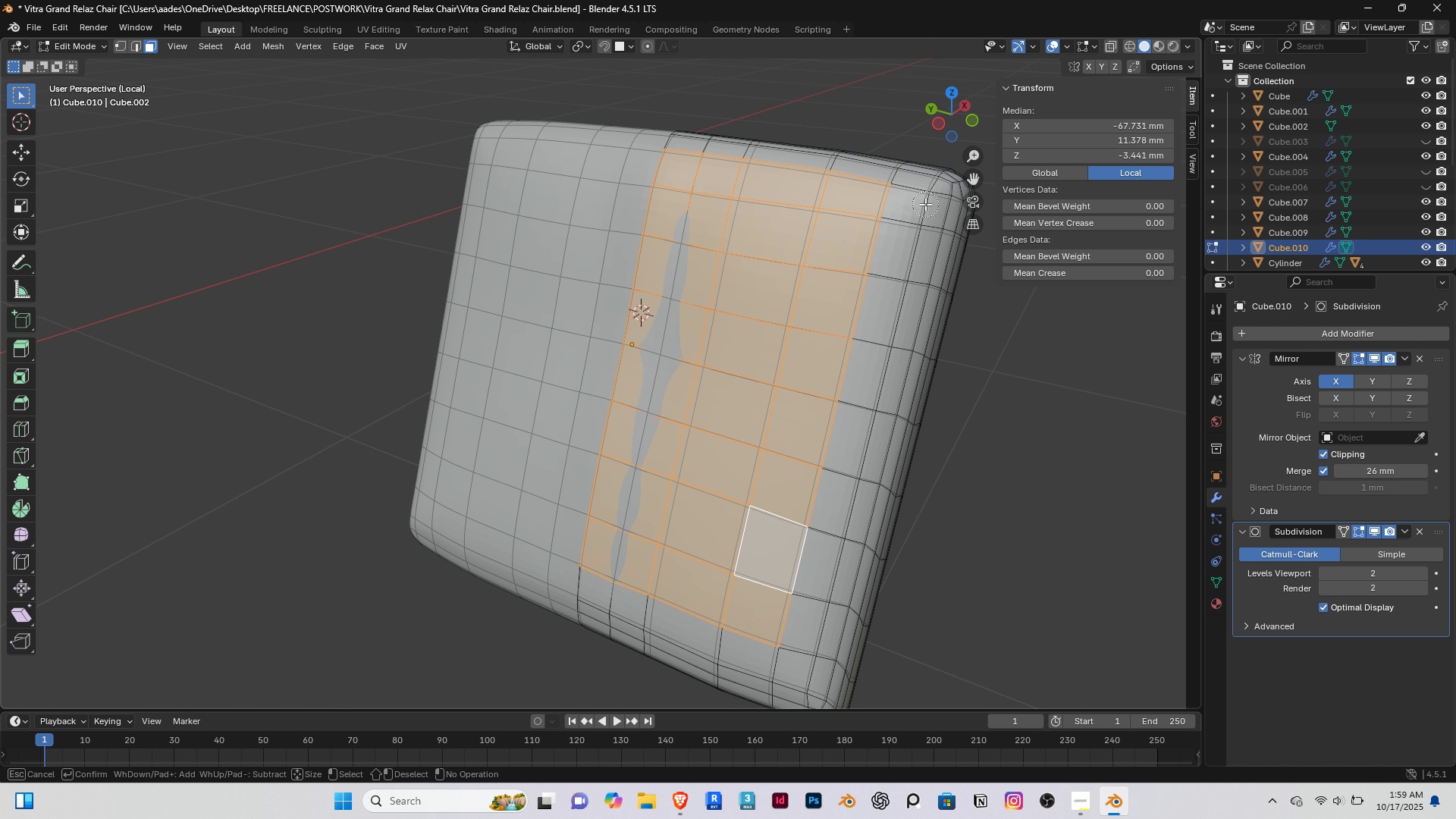 
hold_key(key=ShiftRight, duration=1.5)
 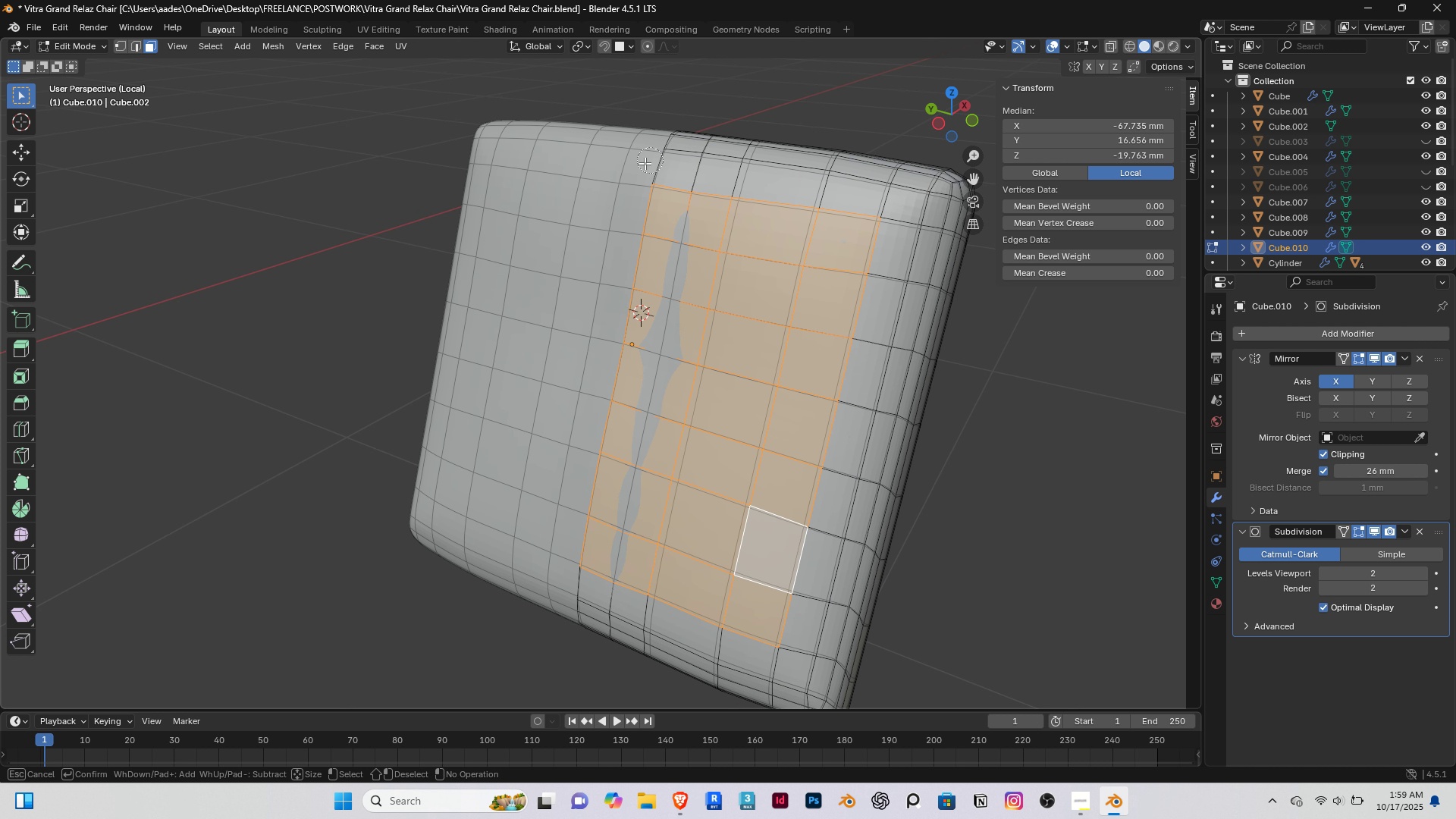 
key(Shift+ShiftRight)
 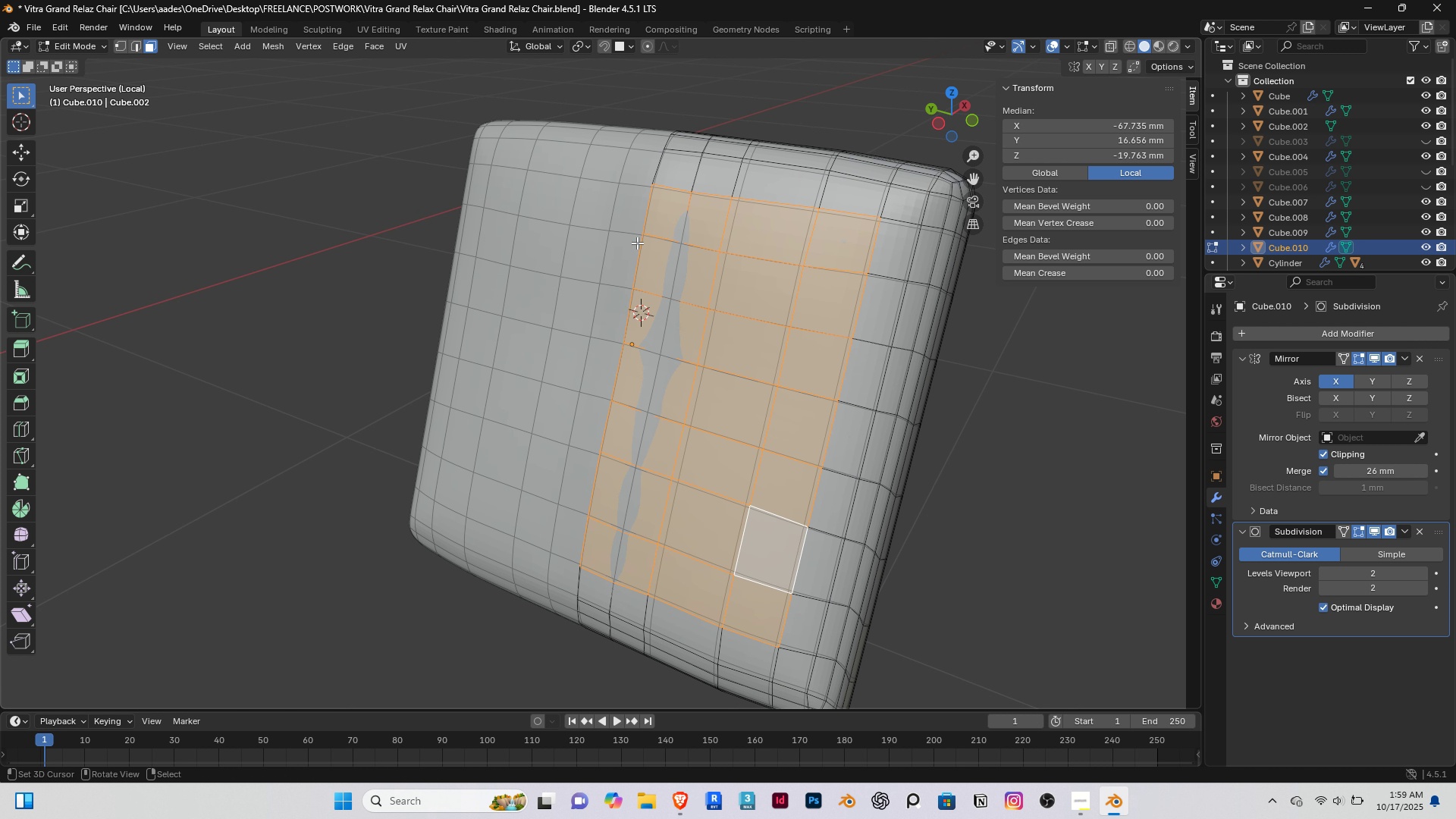 
key(Shift+ShiftRight)
 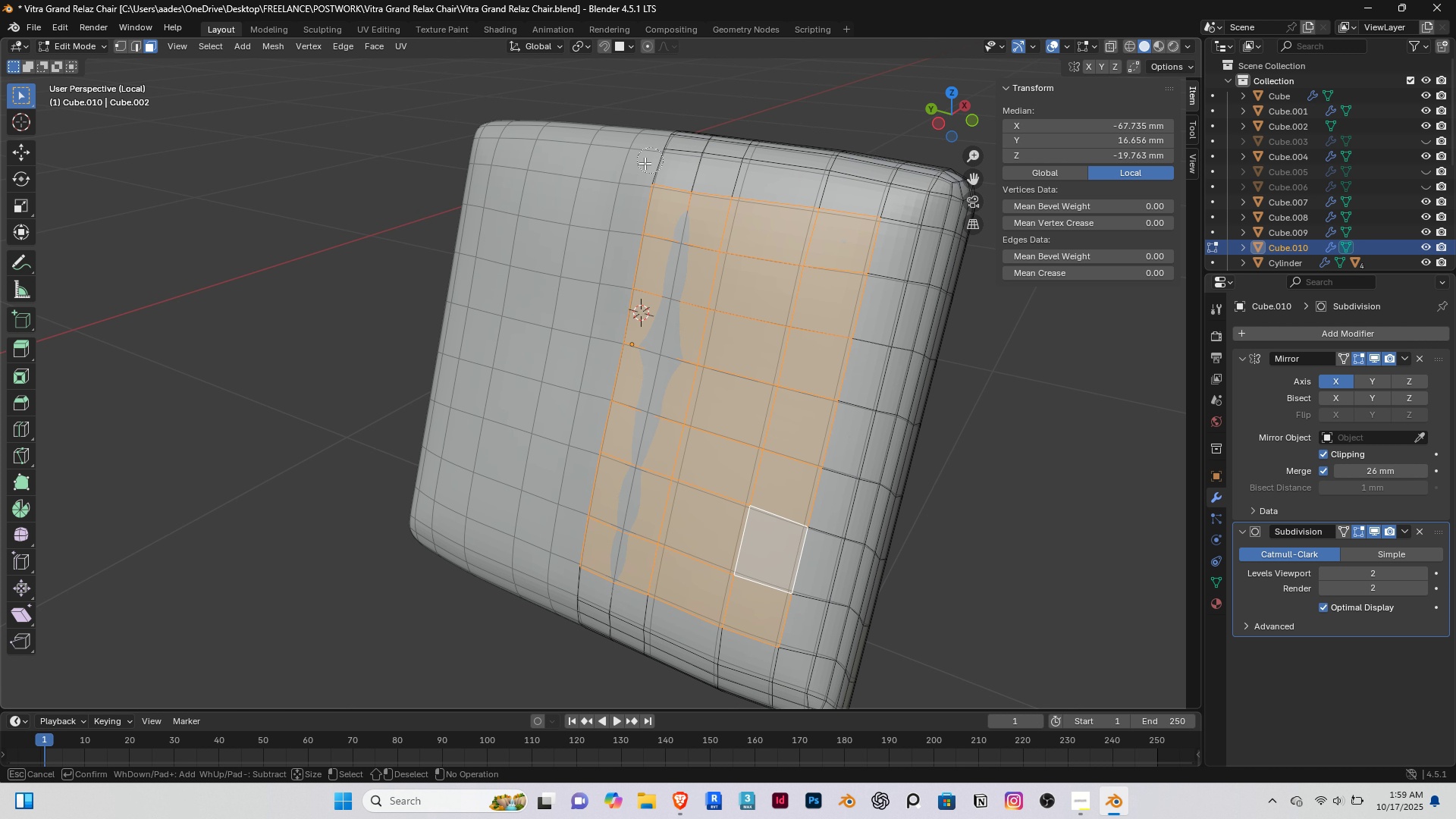 
key(Shift+ShiftRight)
 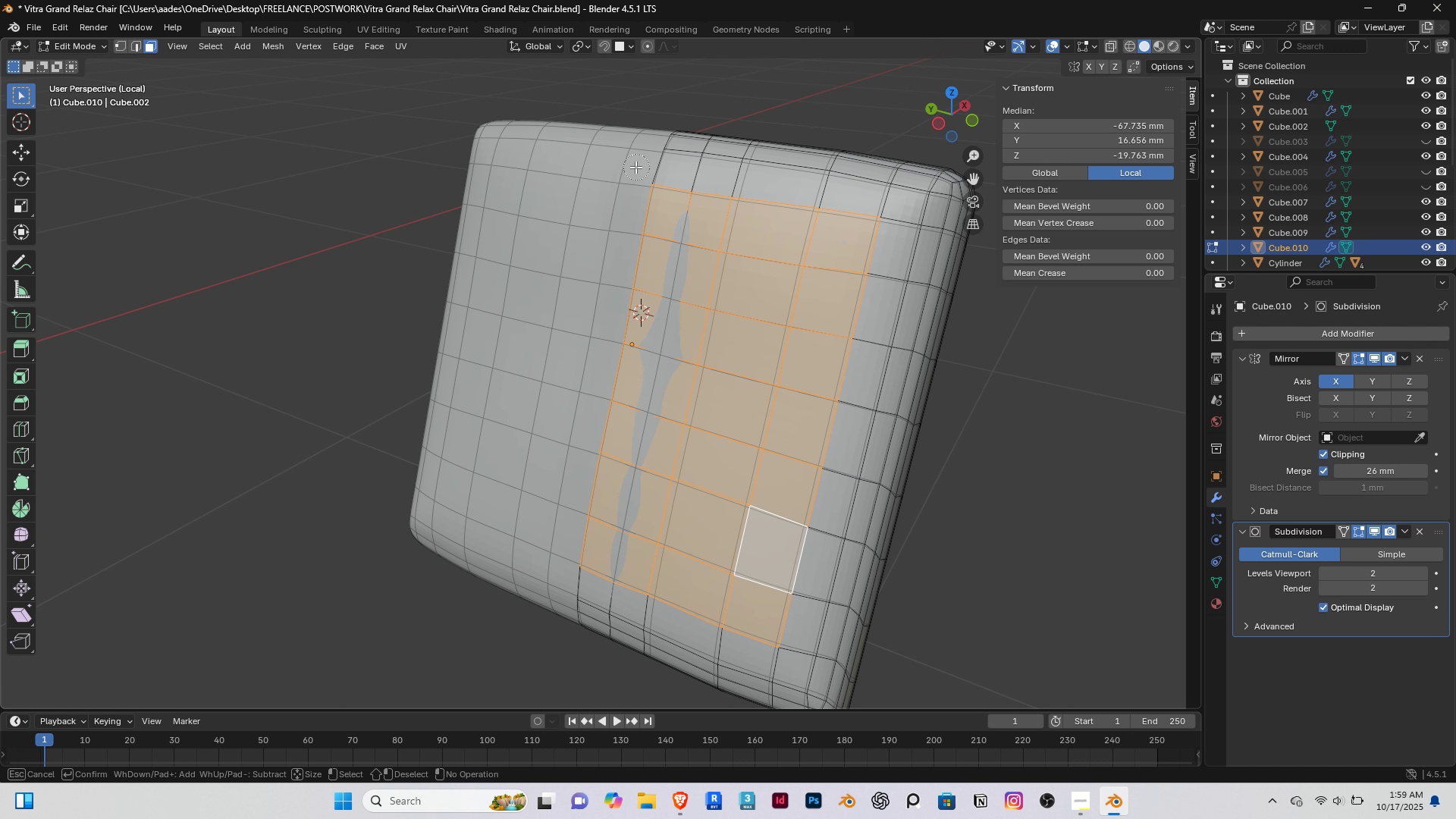 
key(Shift+ShiftRight)
 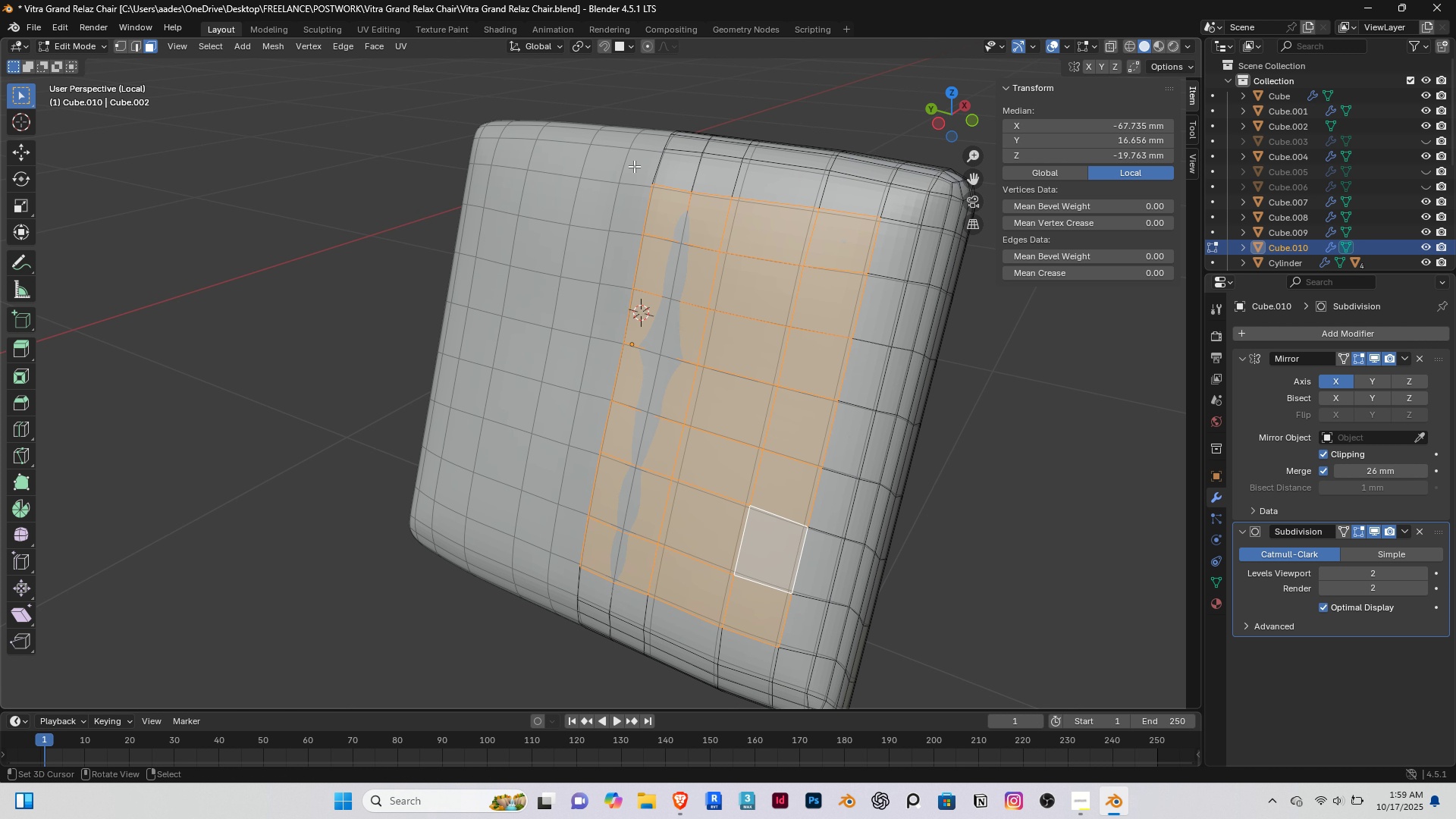 
right_click([634, 166])
 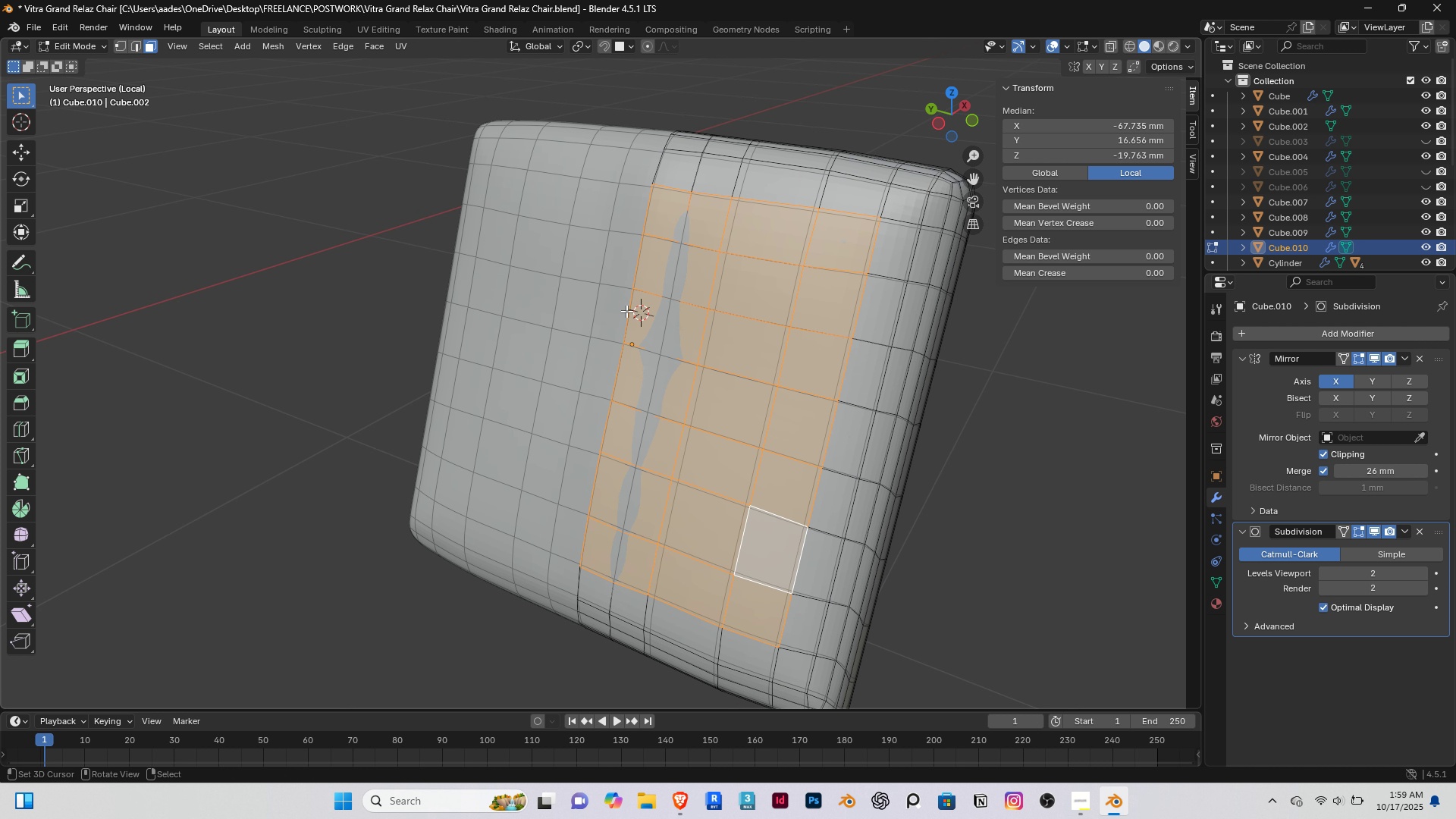 
key(End)
 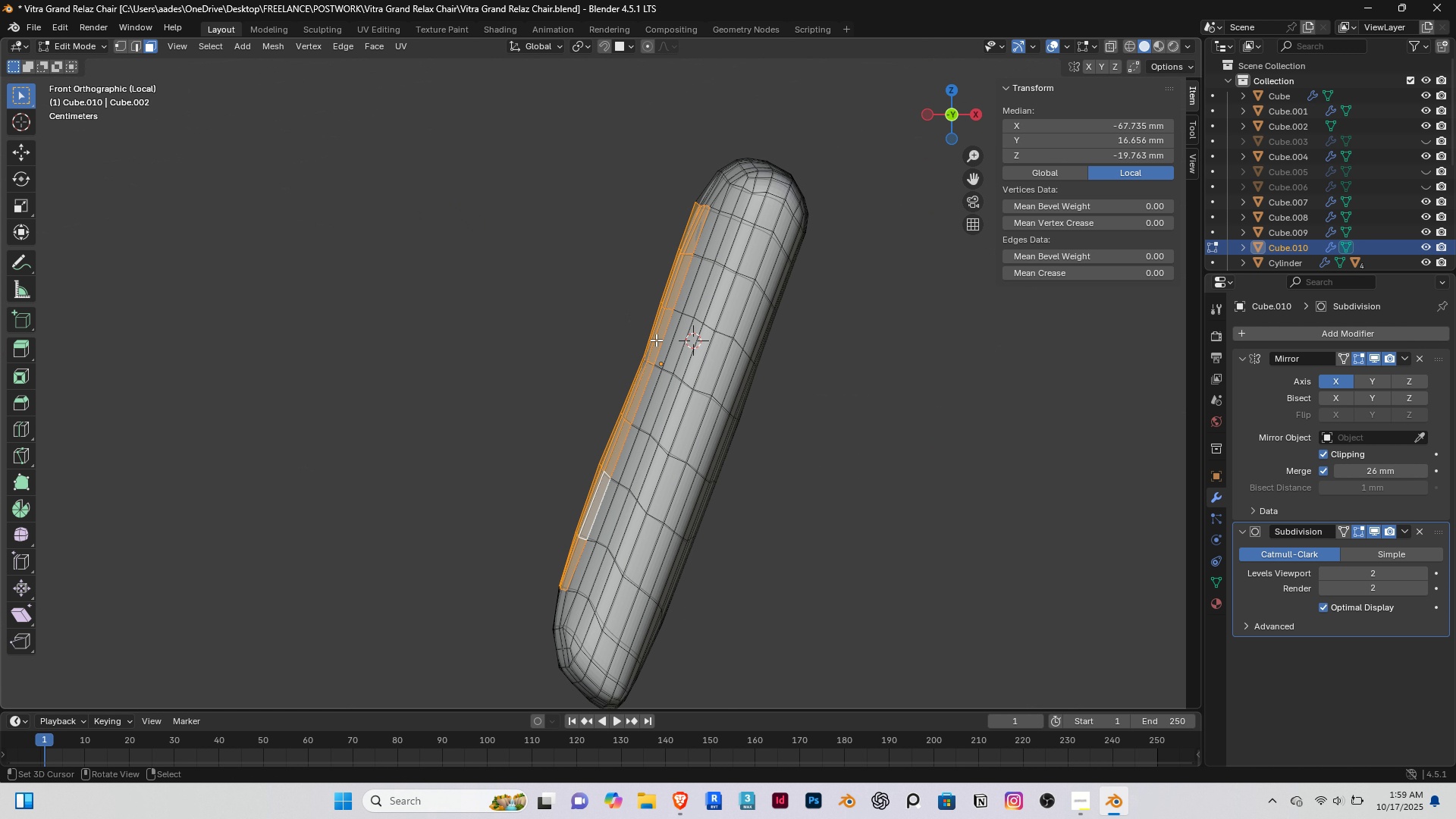 
scroll: coordinate [655, 340], scroll_direction: up, amount: 2.0
 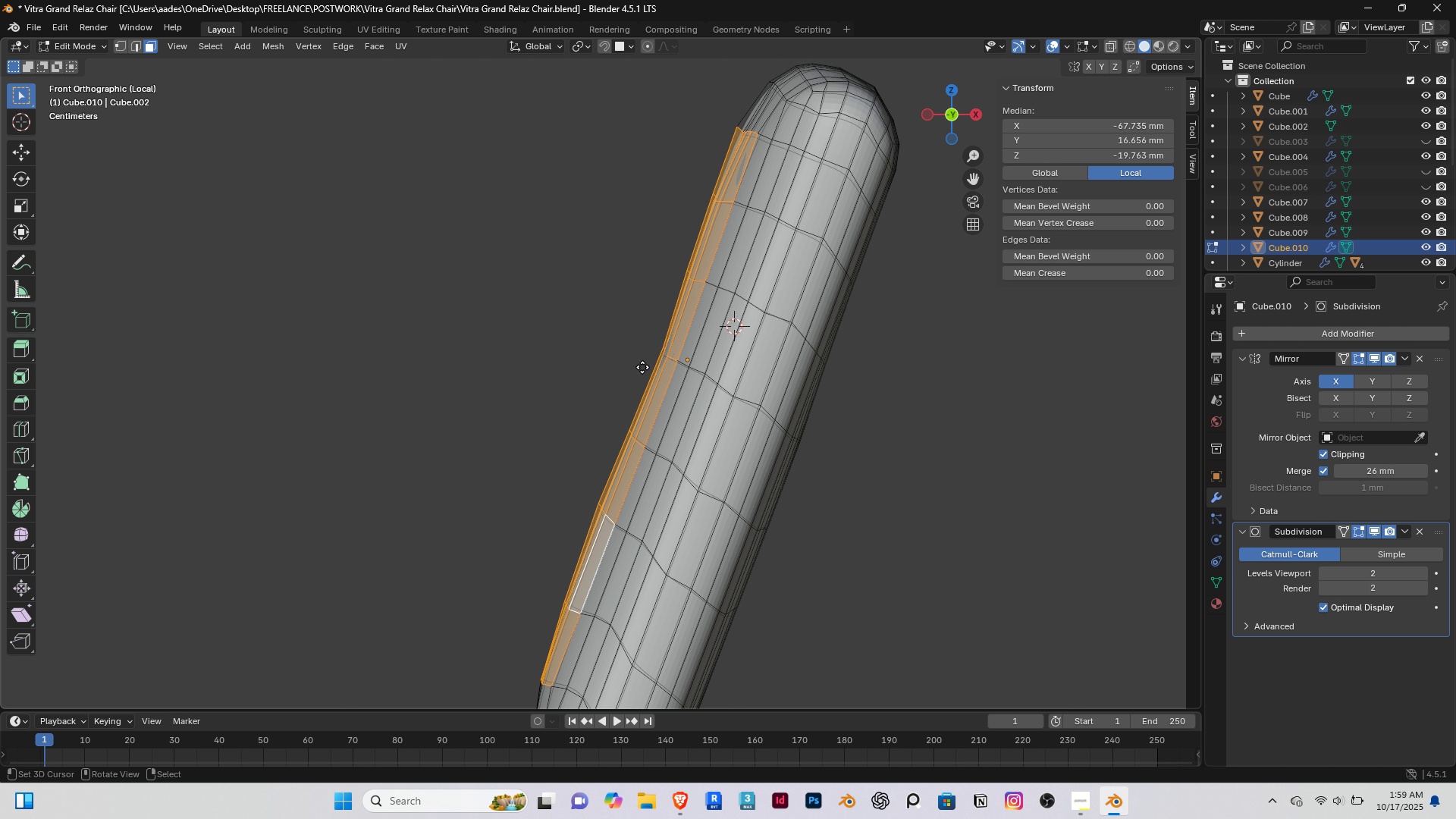 
key(G)
 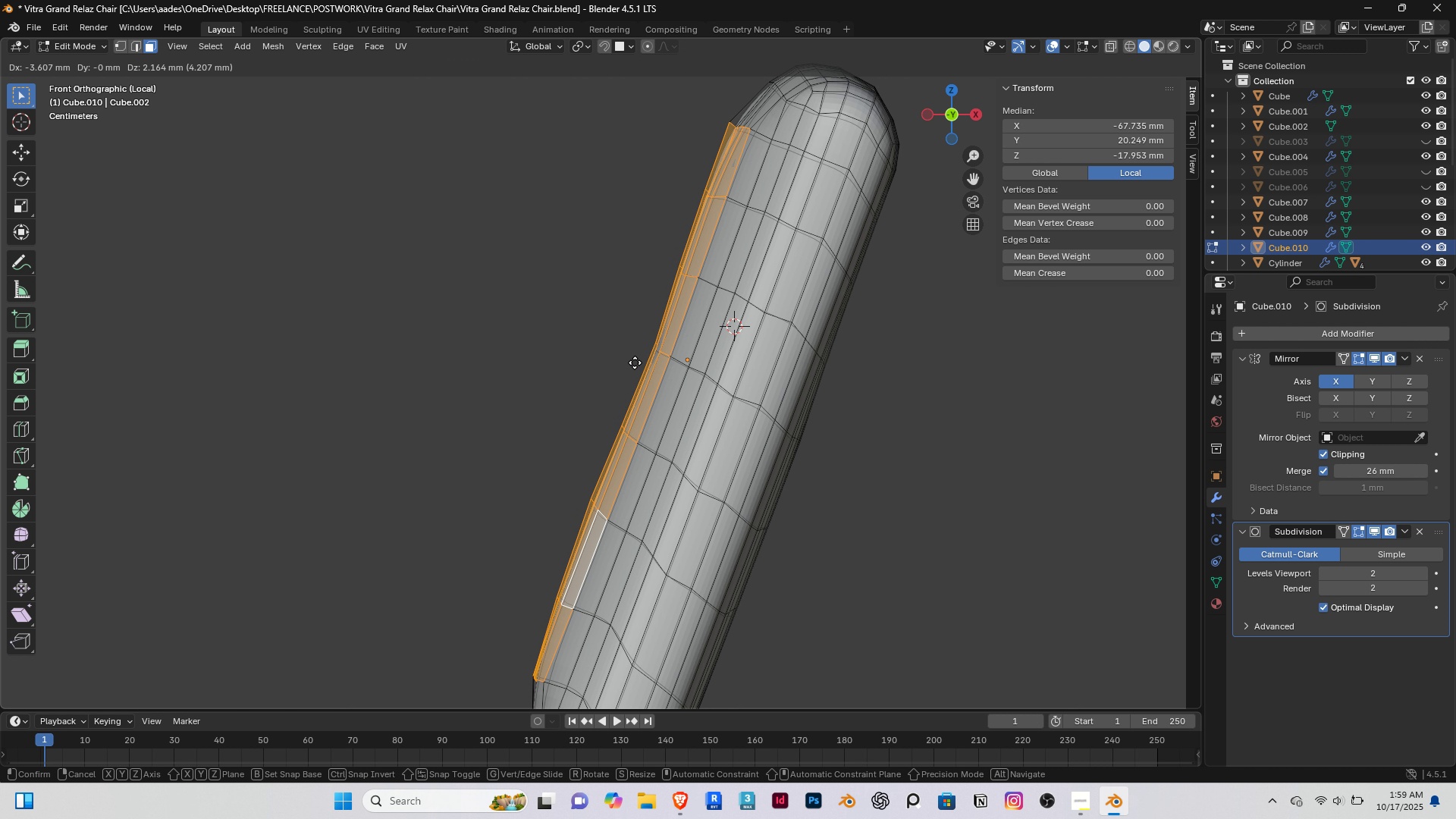 
left_click([636, 362])
 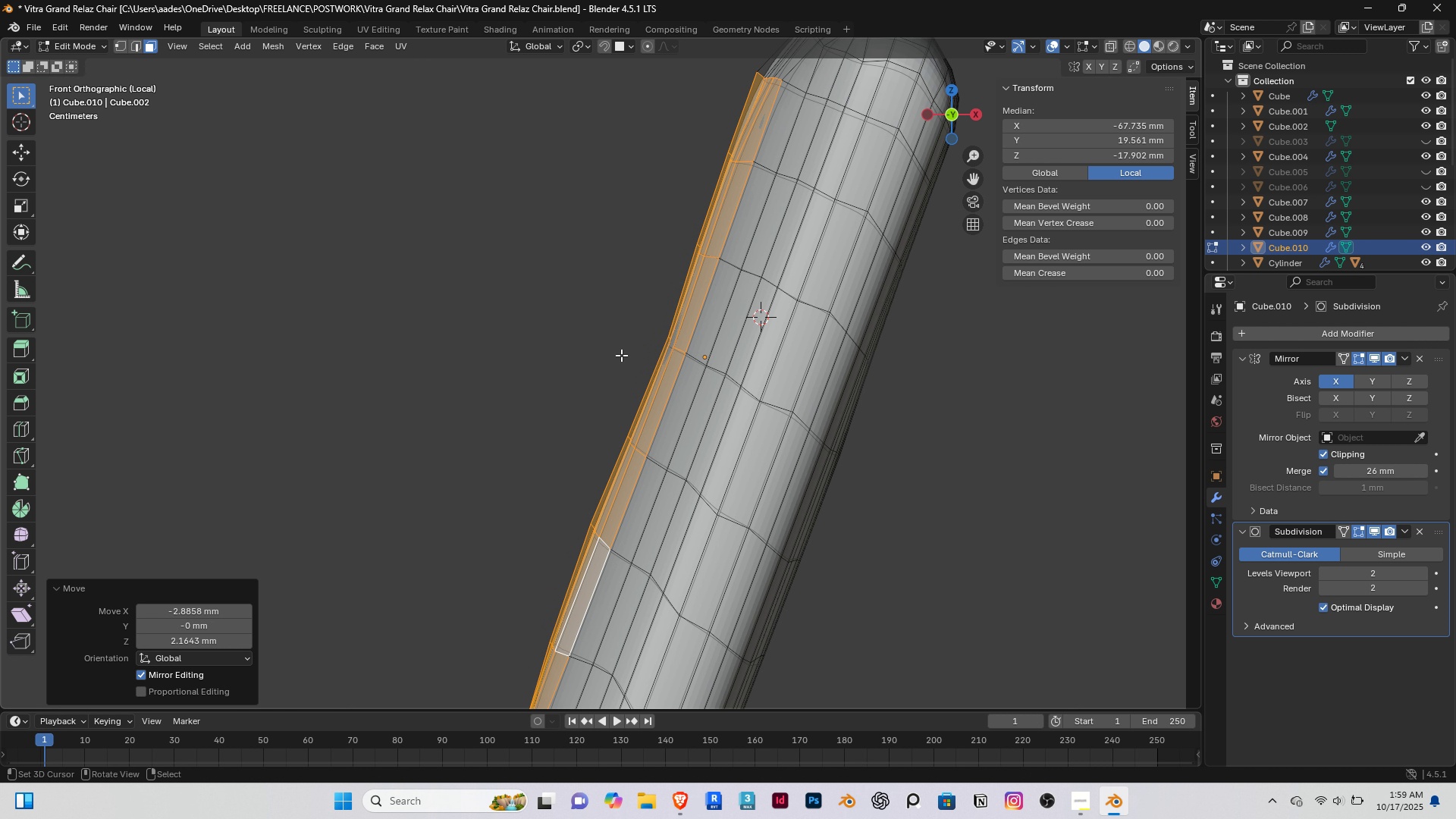 
scroll: coordinate [697, 416], scroll_direction: down, amount: 3.0
 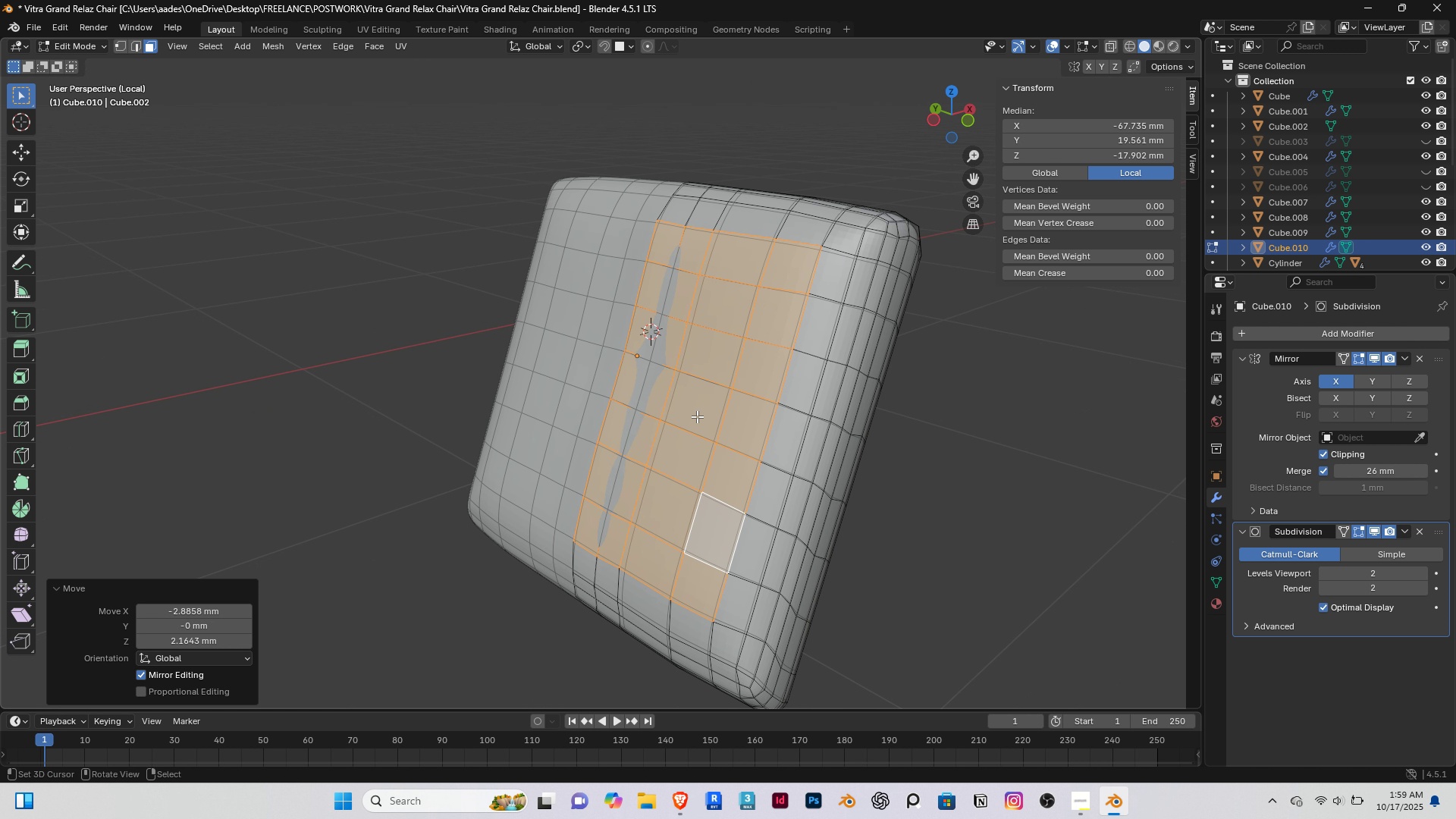 
key(C)
 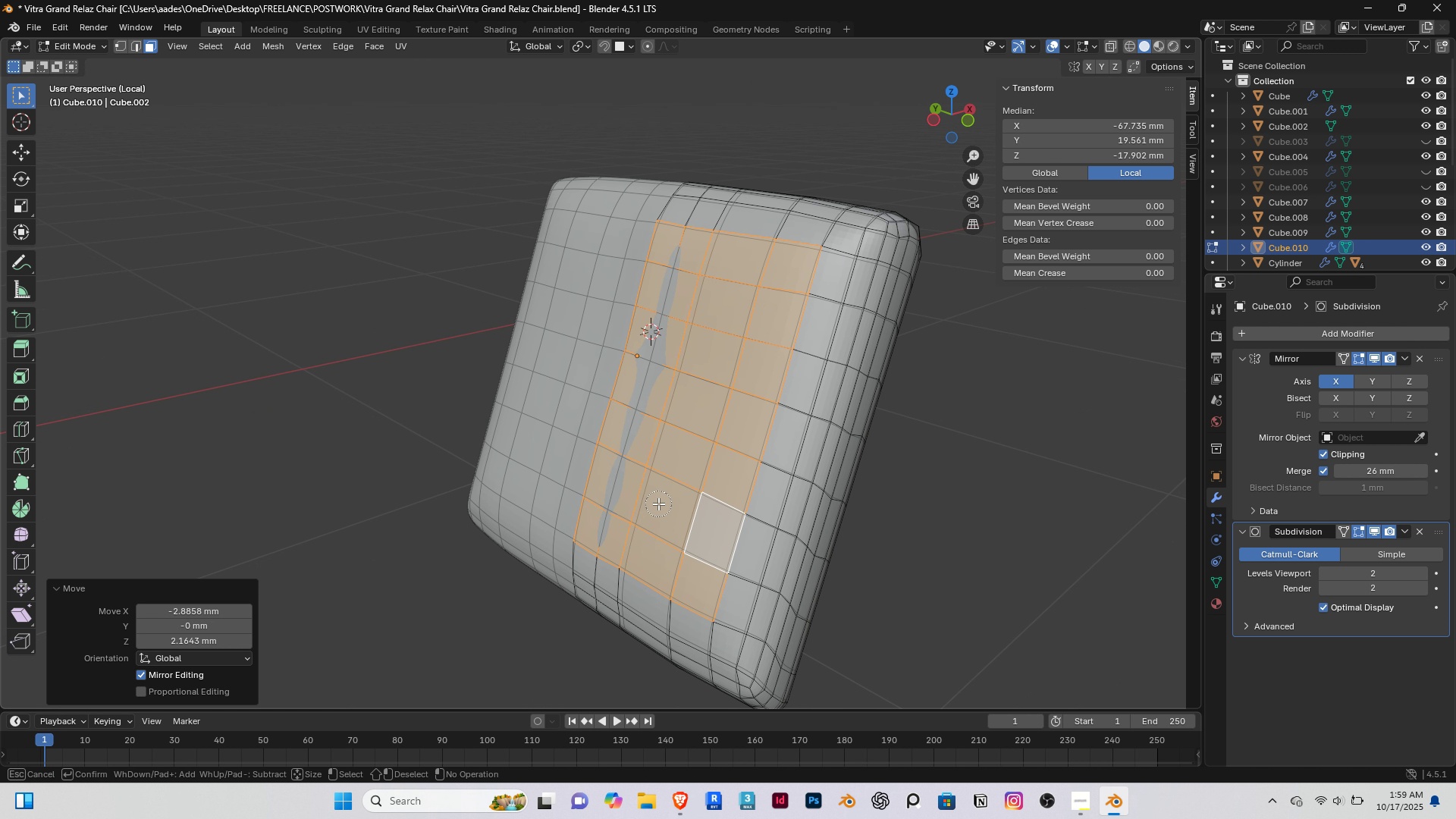 
hold_key(key=ShiftRight, duration=1.51)
left_click_drag(start_coordinate=[577, 519], to_coordinate=[668, 228])
 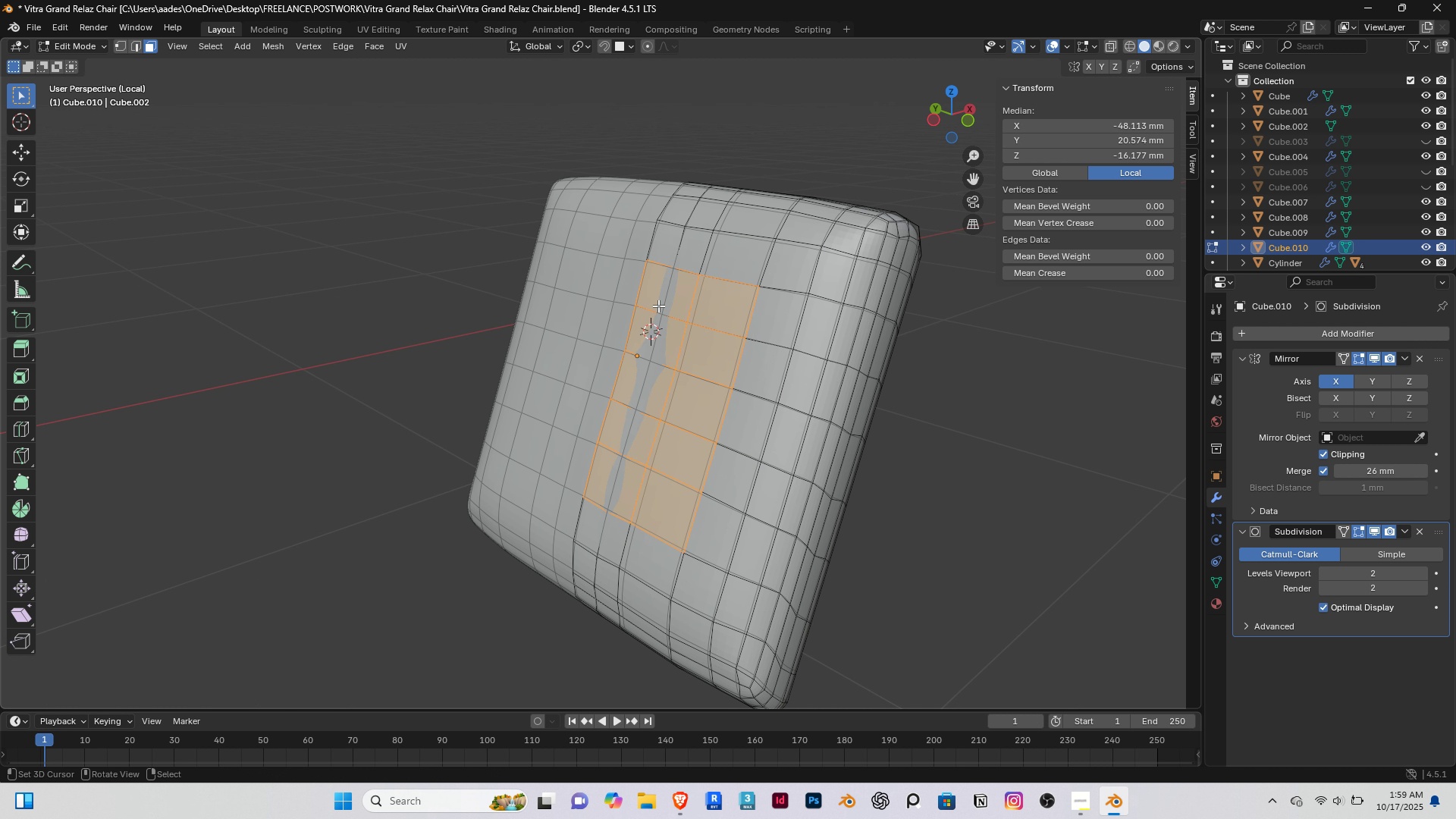 
hold_key(key=ShiftRight, duration=1.5)
 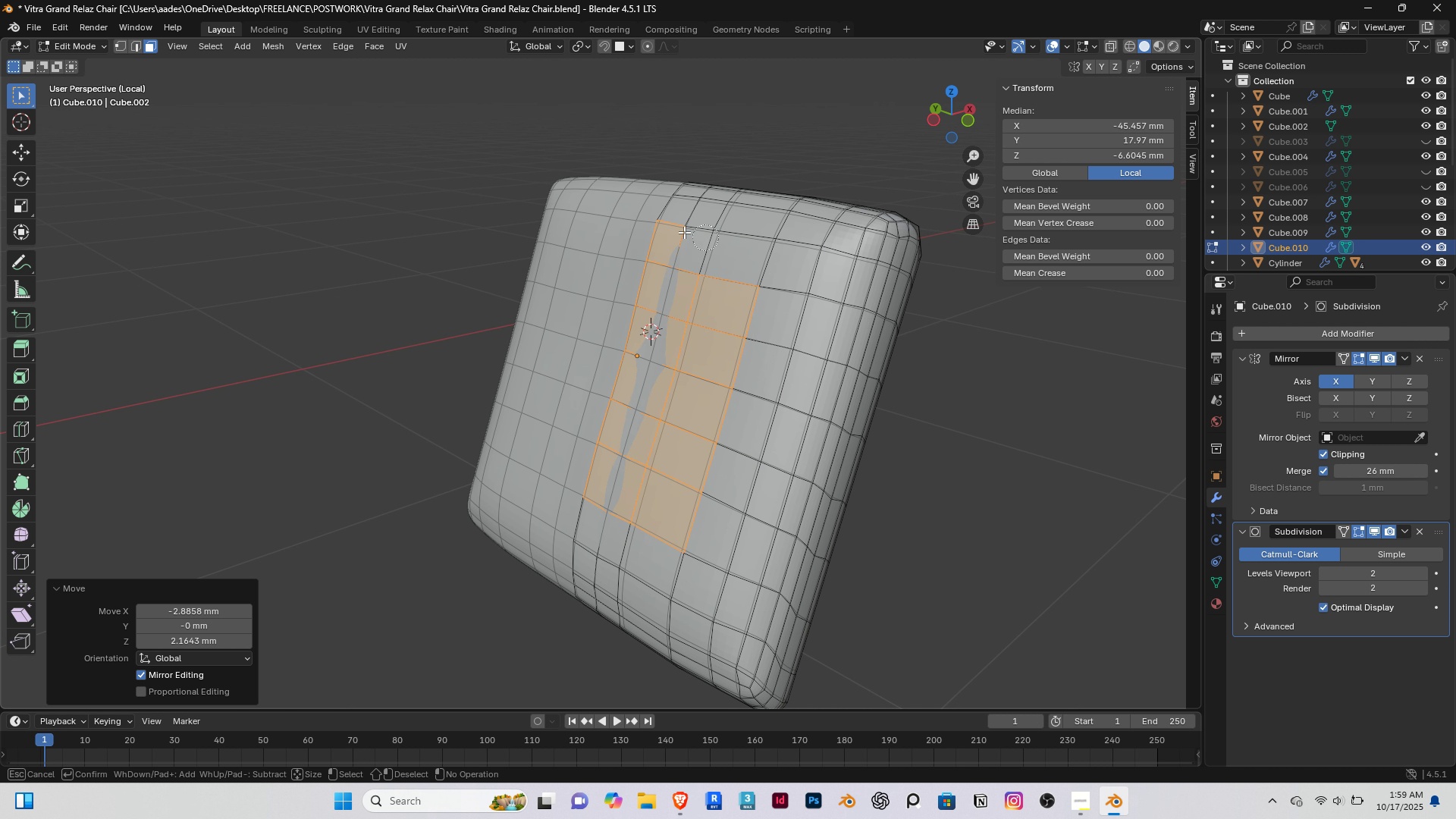 
hold_key(key=ShiftRight, duration=0.88)
 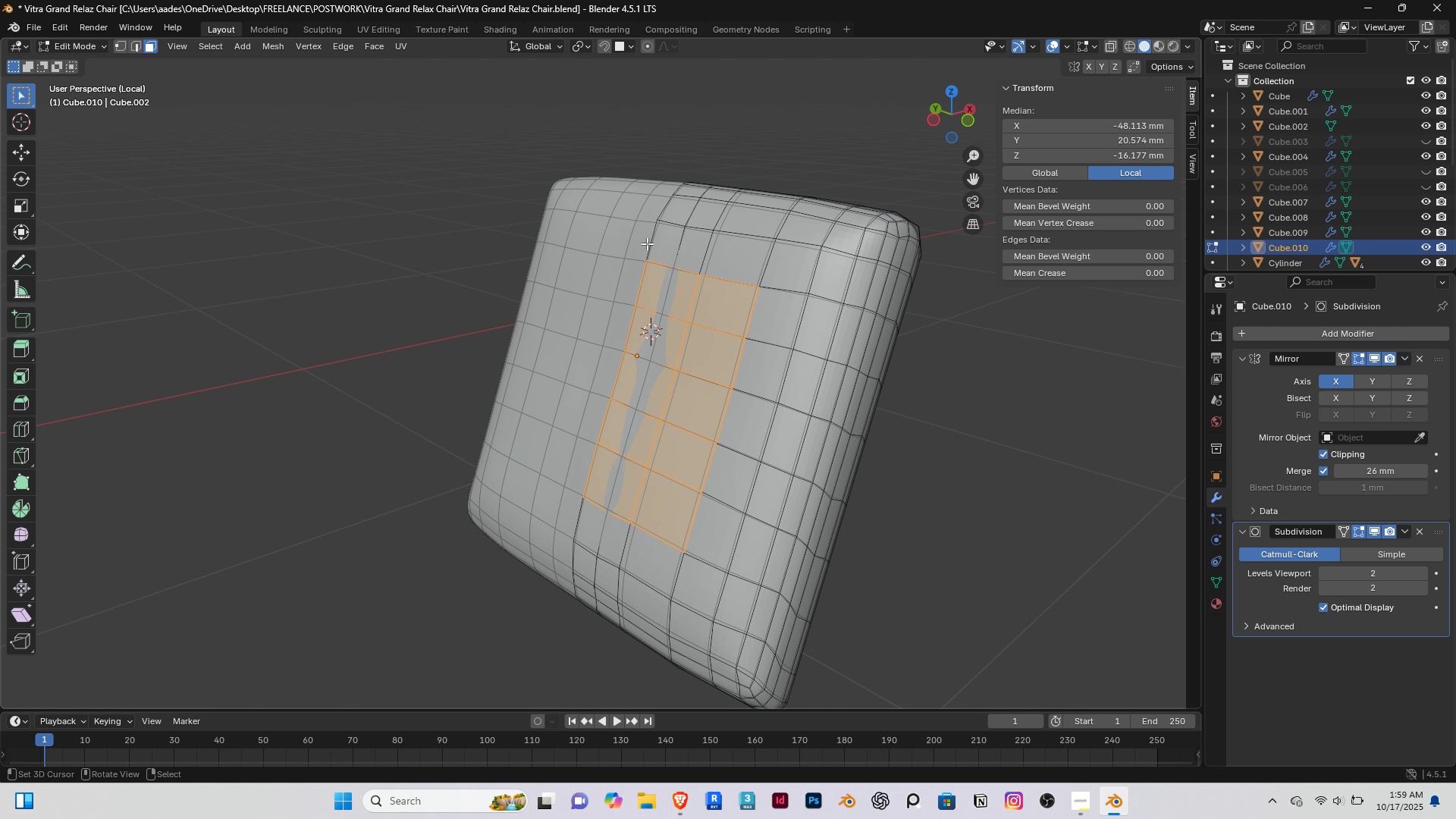 
right_click([647, 243])
 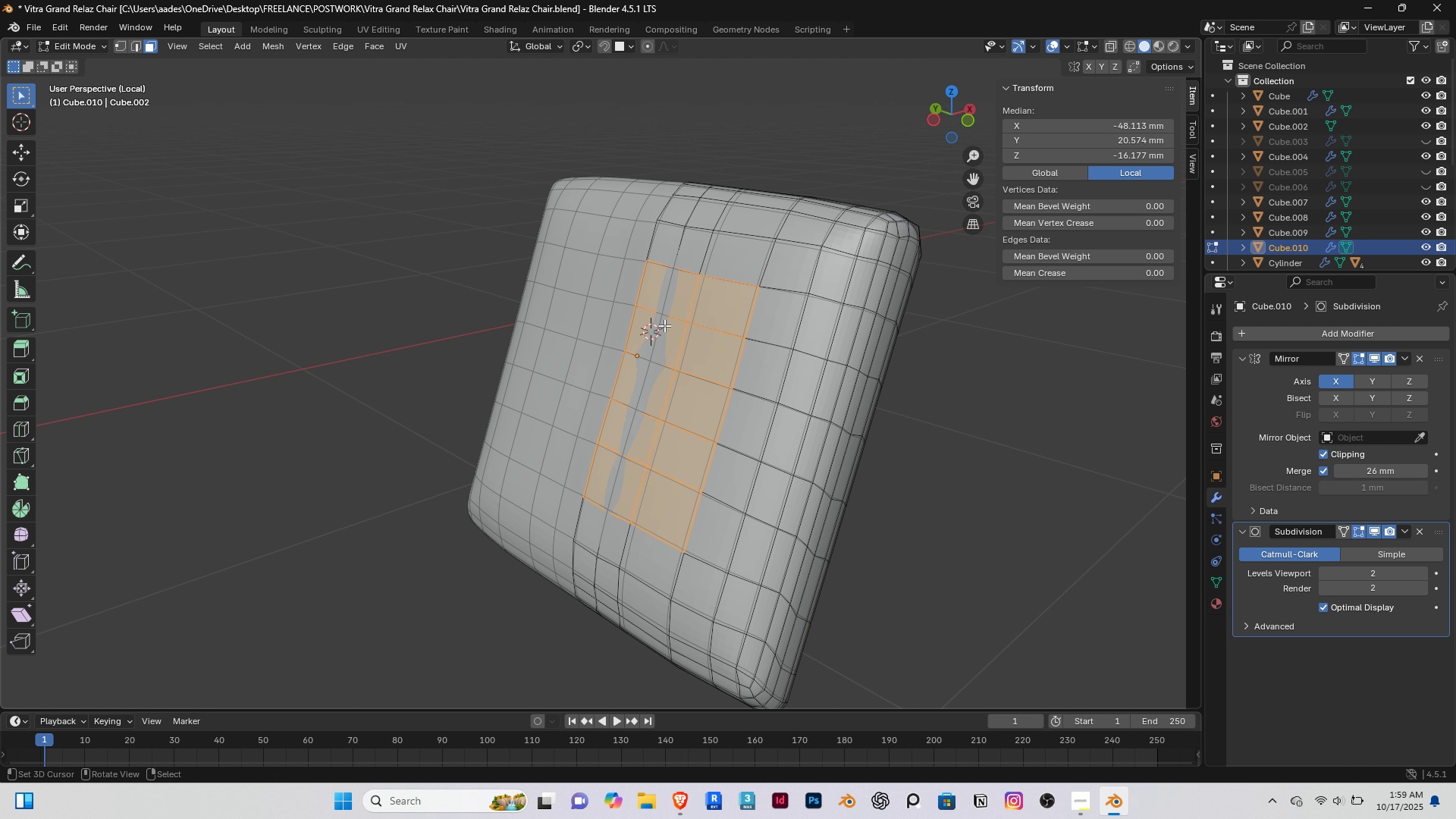 
key(End)
 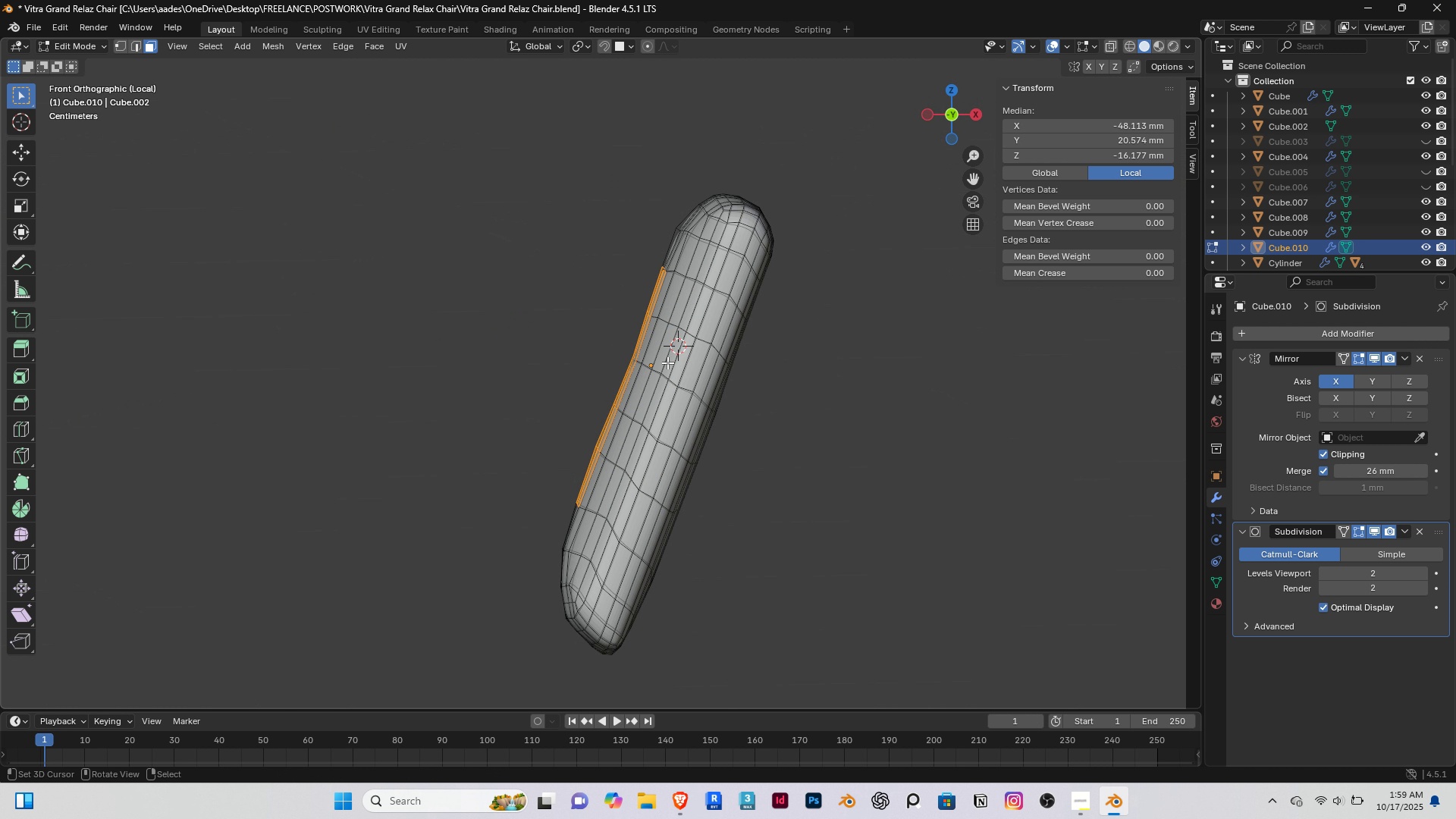 
scroll: coordinate [619, 396], scroll_direction: up, amount: 3.0
 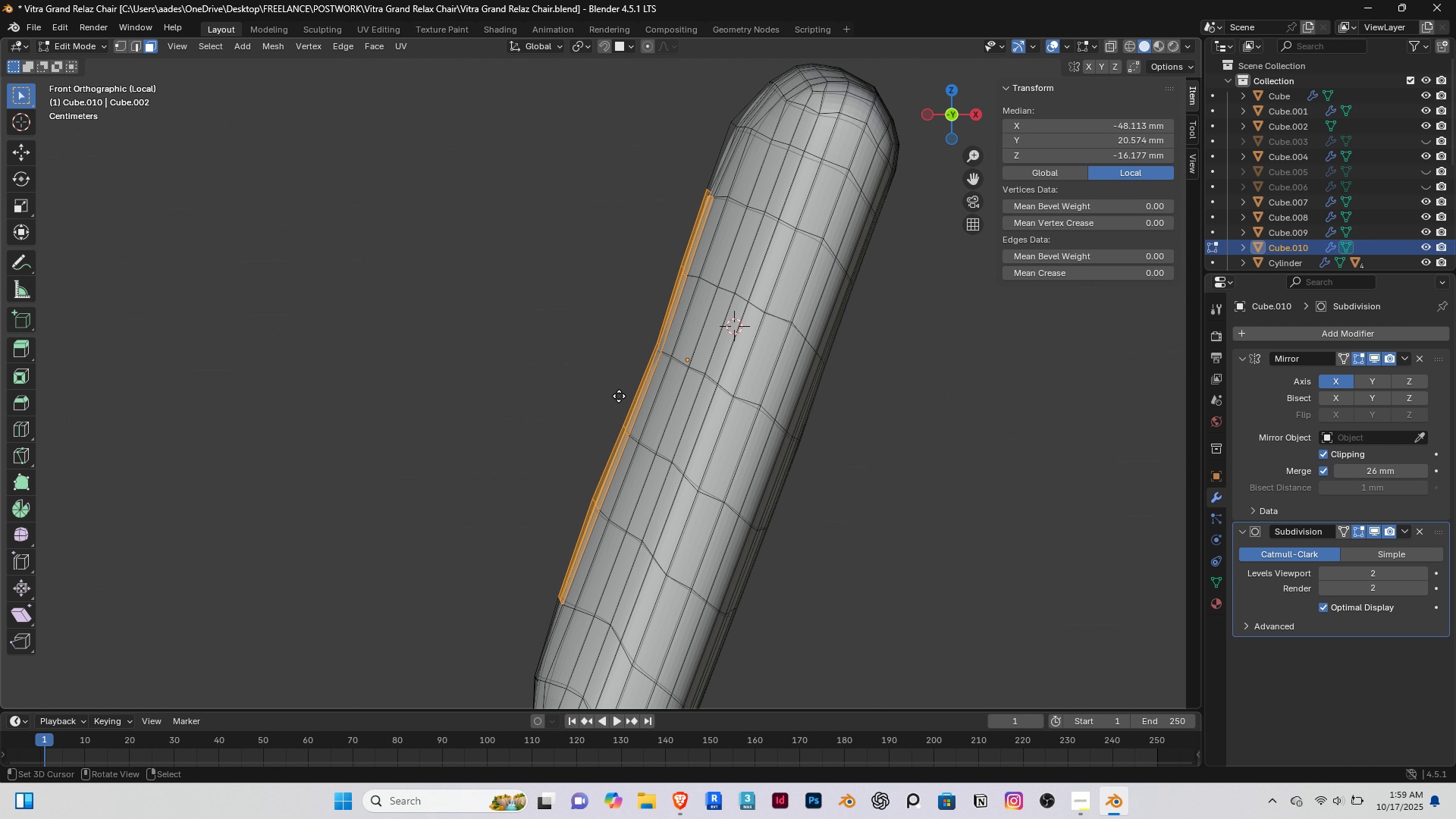 
key(G)
 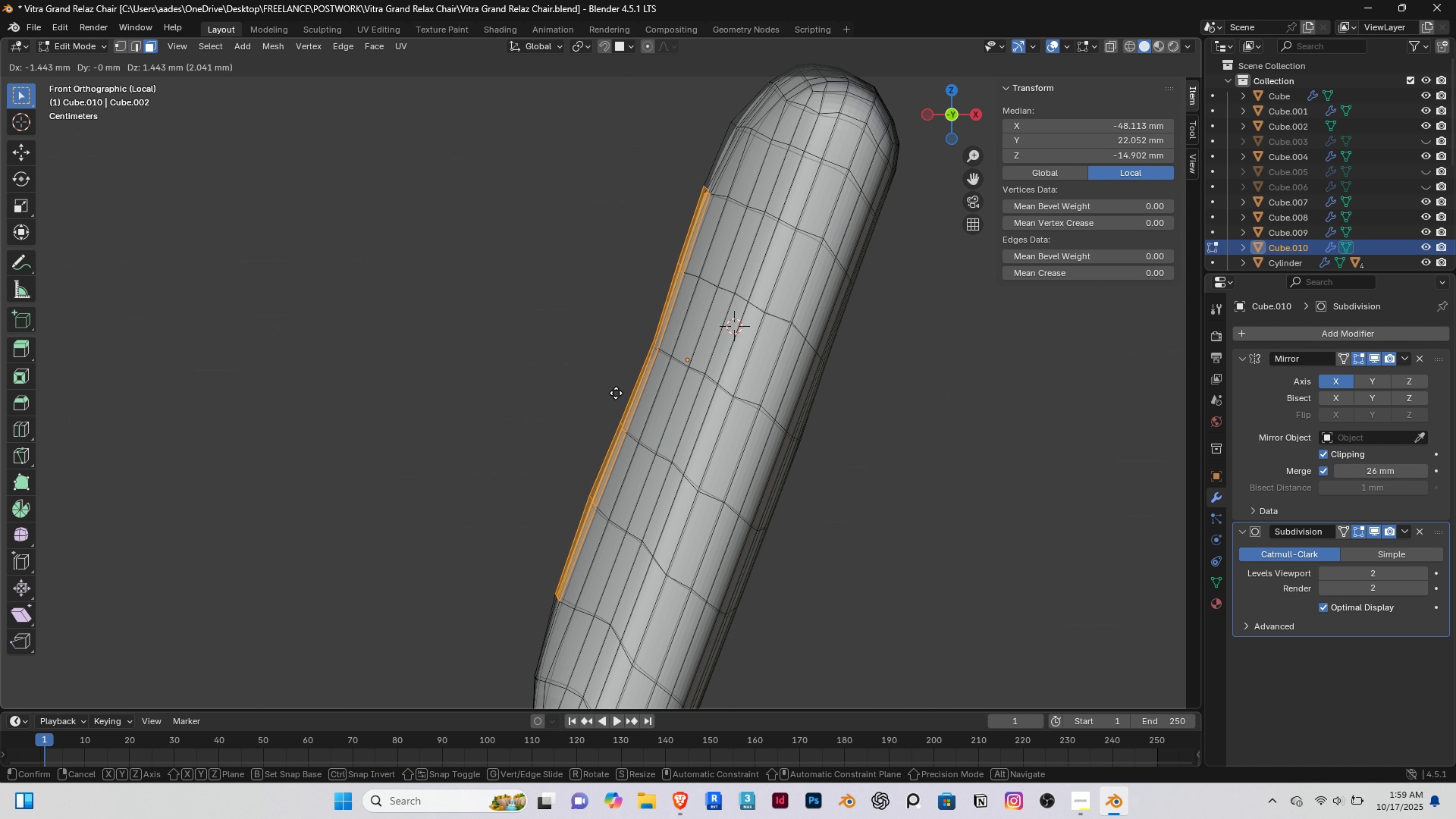 
left_click([613, 391])
 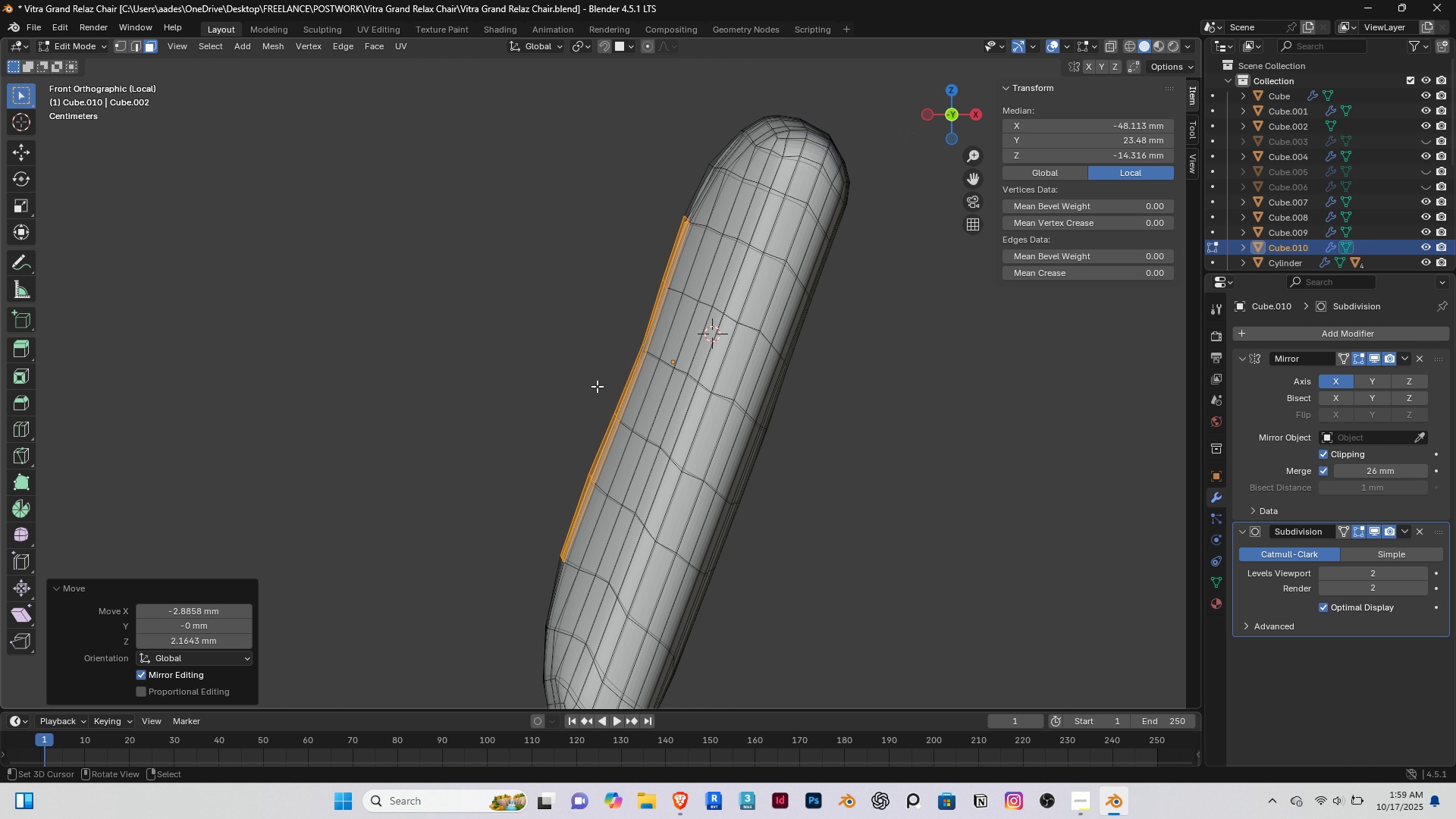 
scroll: coordinate [597, 386], scroll_direction: down, amount: 3.0
 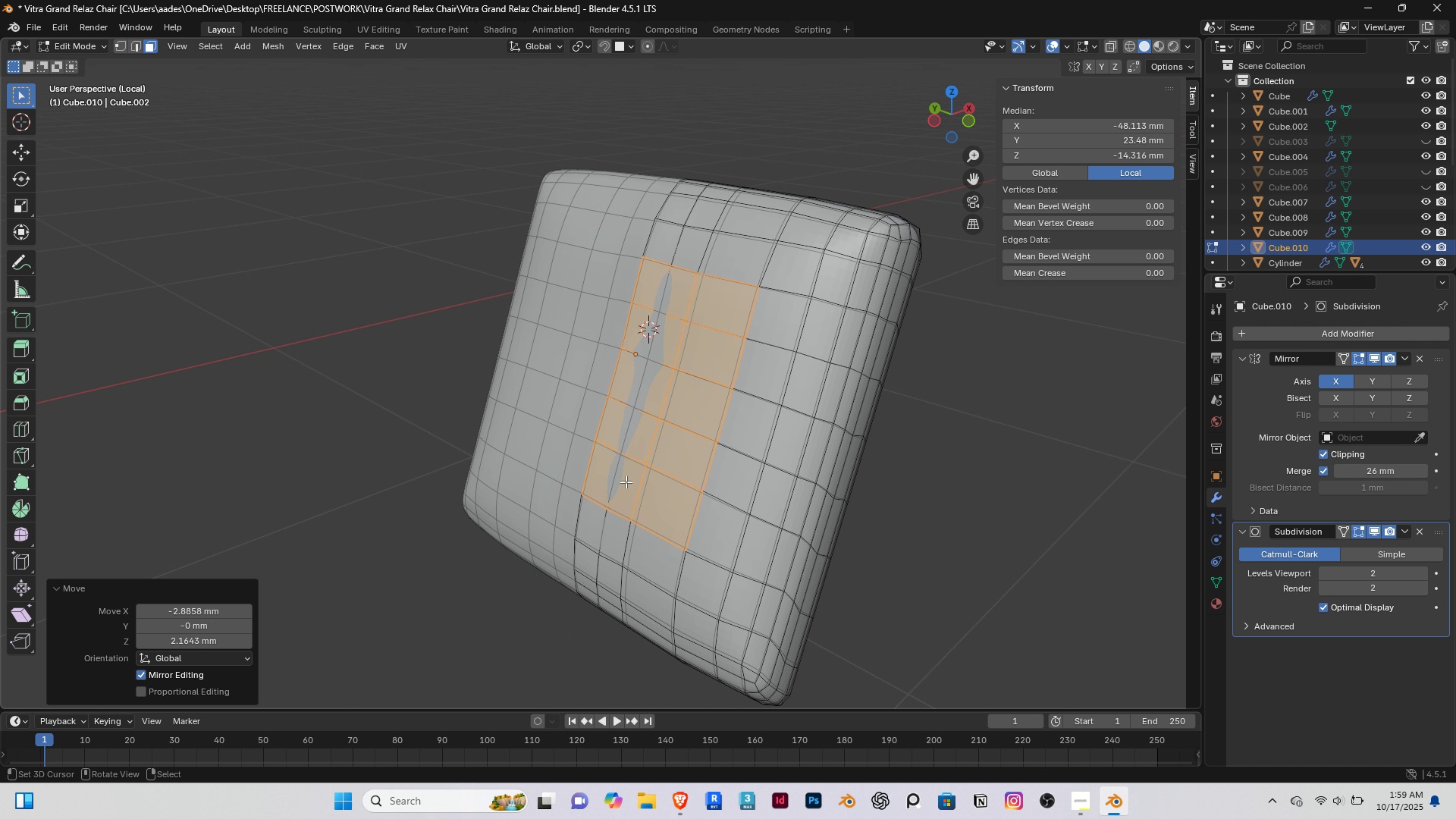 
key(C)
 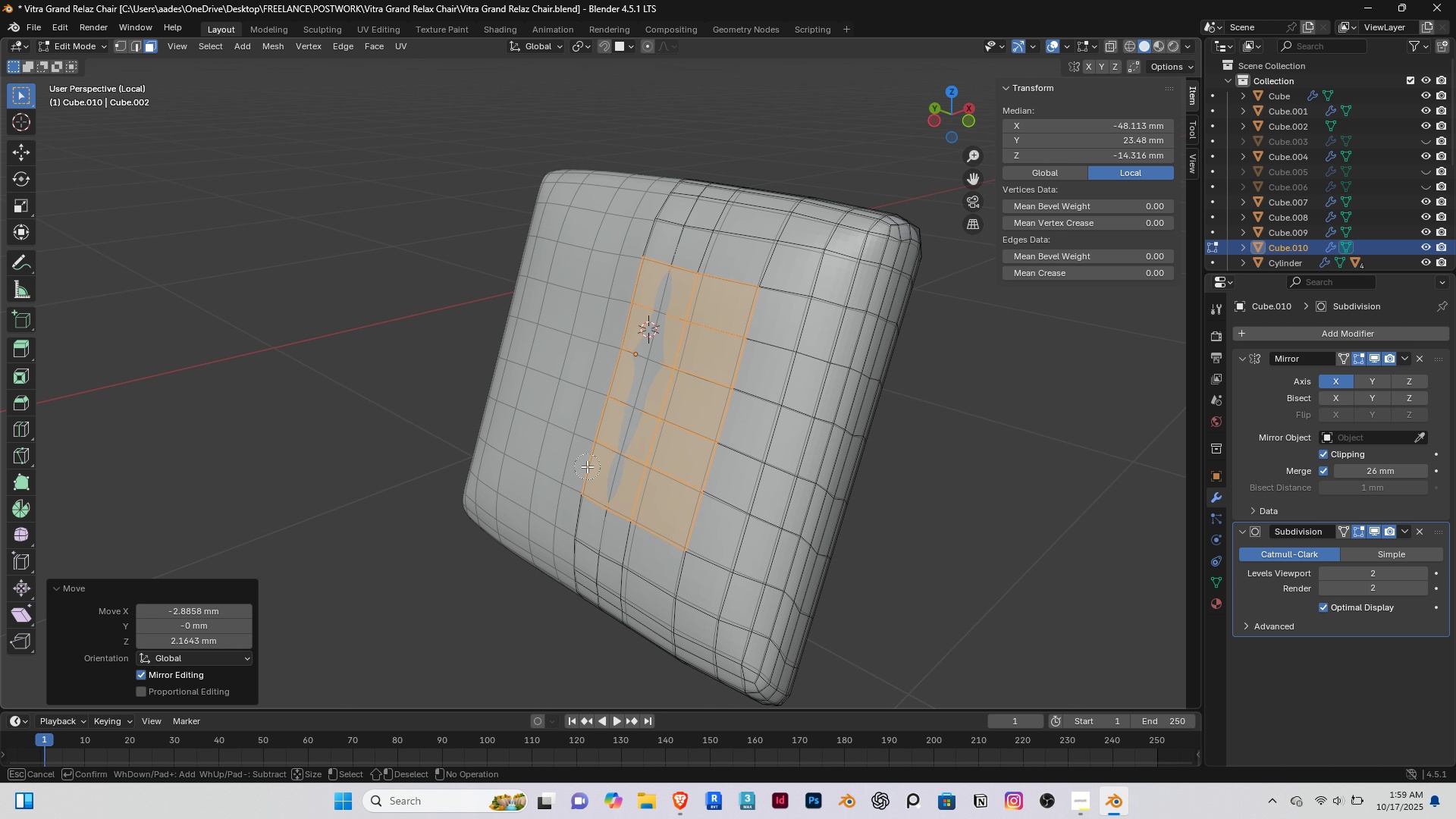 
hold_key(key=ShiftRight, duration=1.55)
left_click_drag(start_coordinate=[587, 466], to_coordinate=[642, 287])
 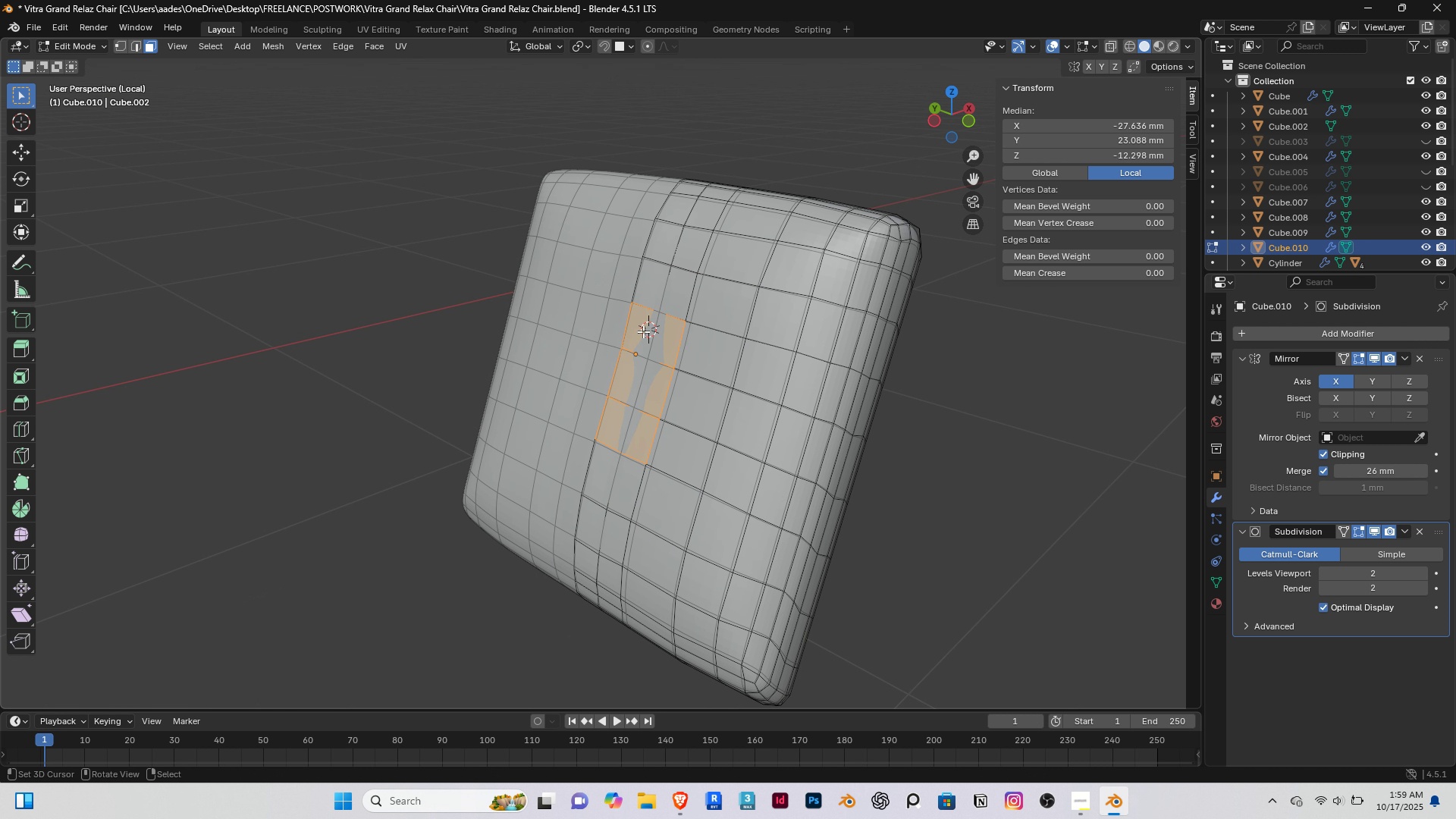 
hold_key(key=ShiftRight, duration=0.65)
 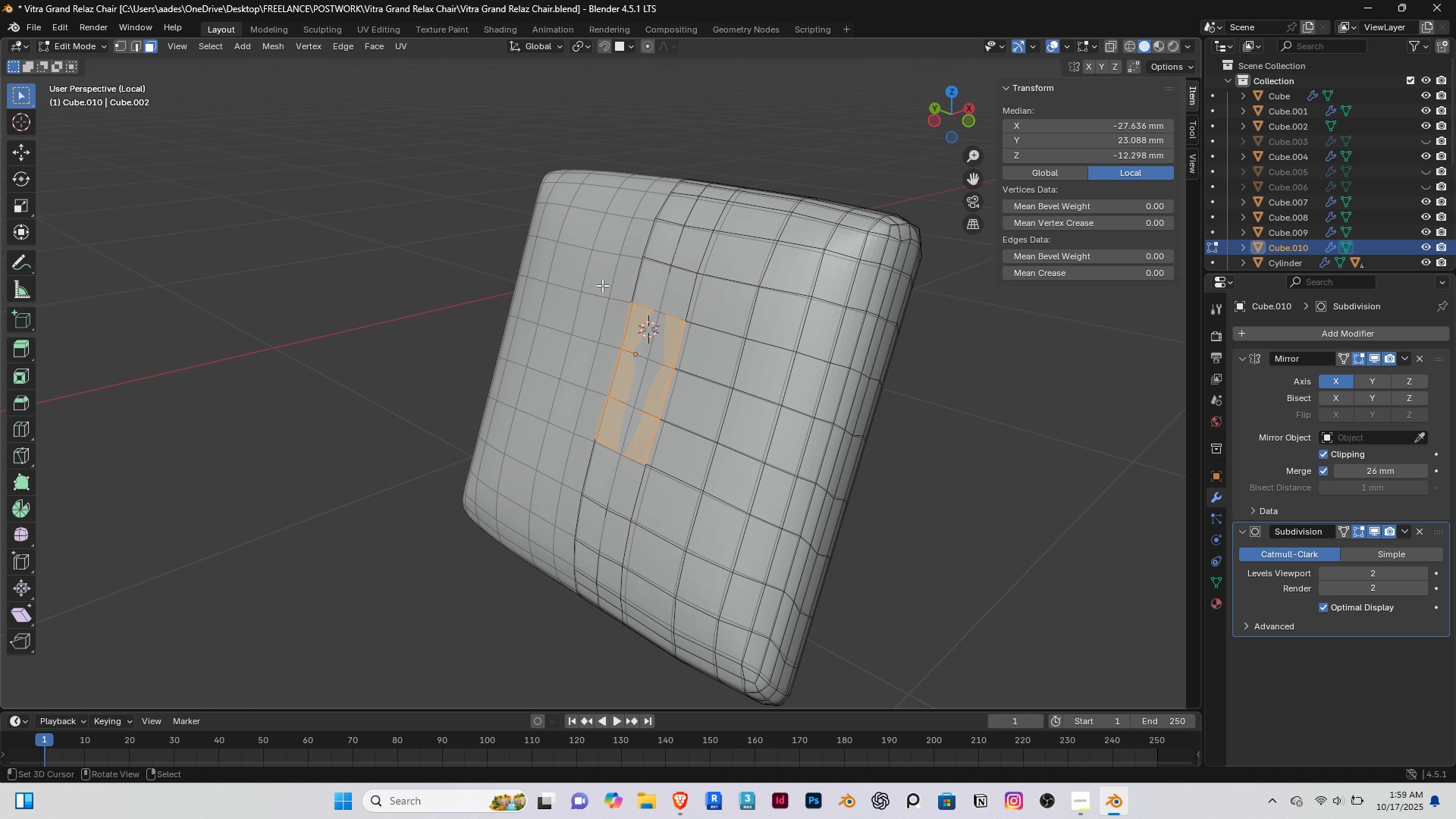 
right_click([602, 285])
 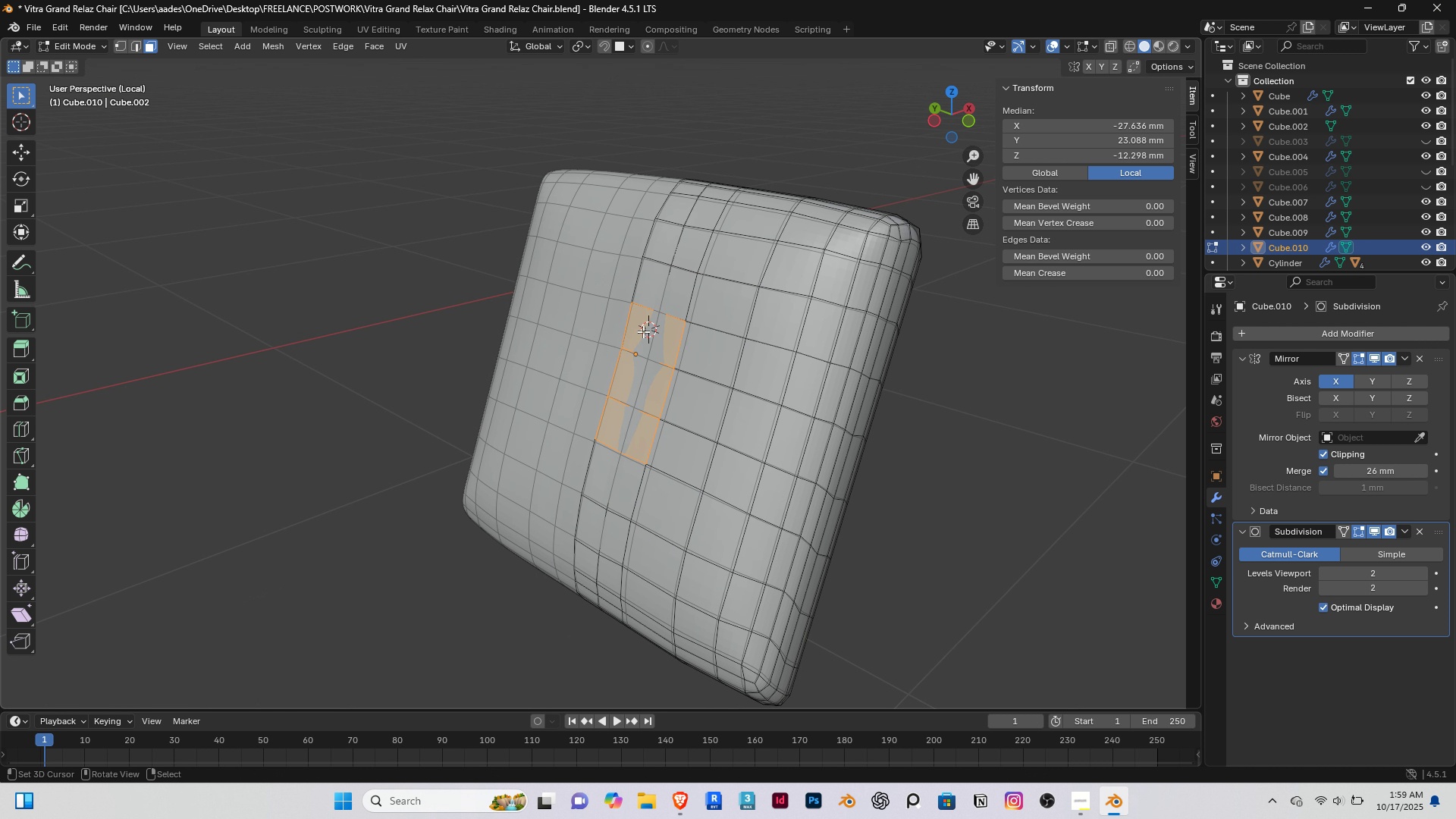 
key(End)
 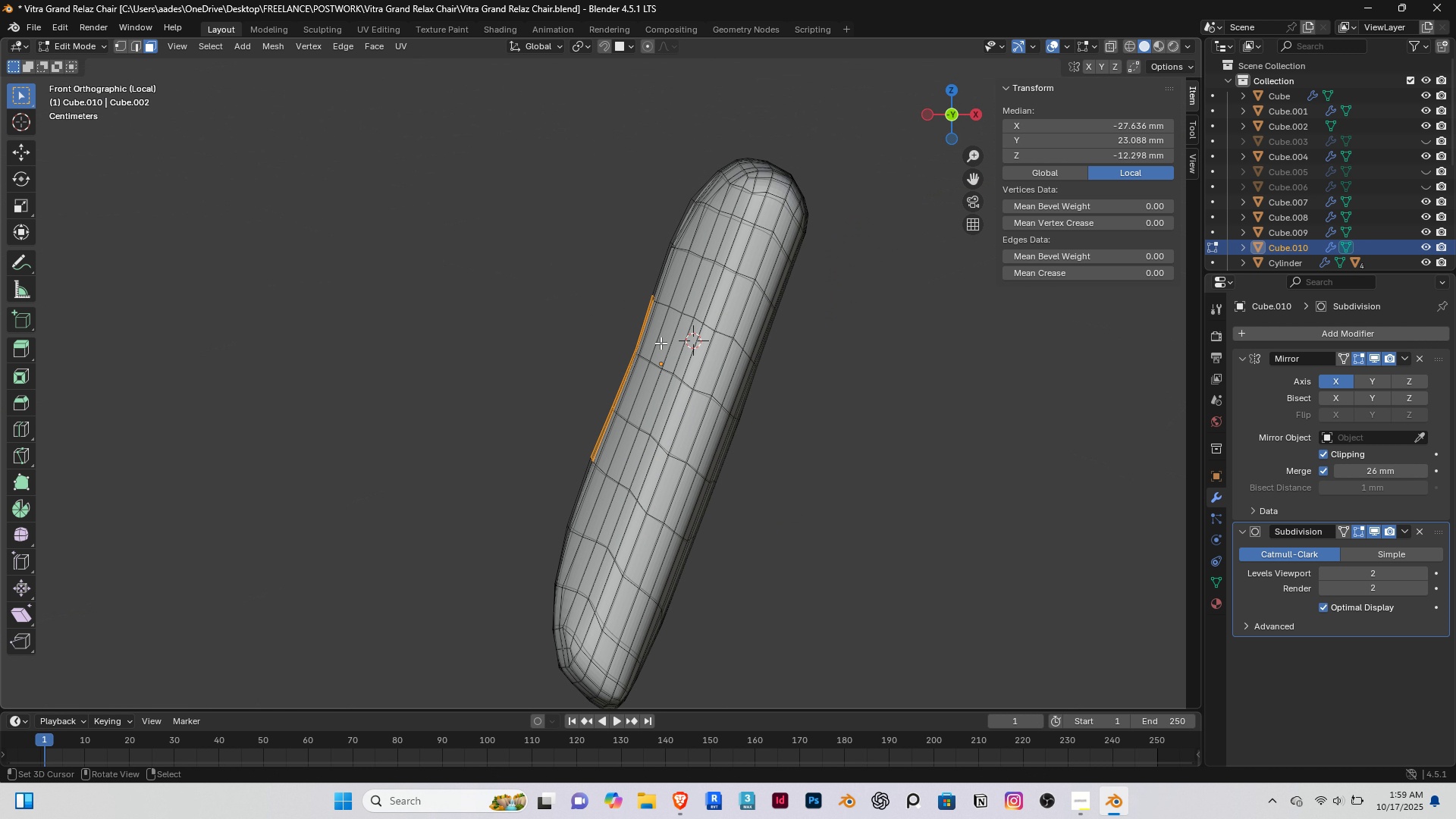 
scroll: coordinate [617, 383], scroll_direction: up, amount: 4.0
 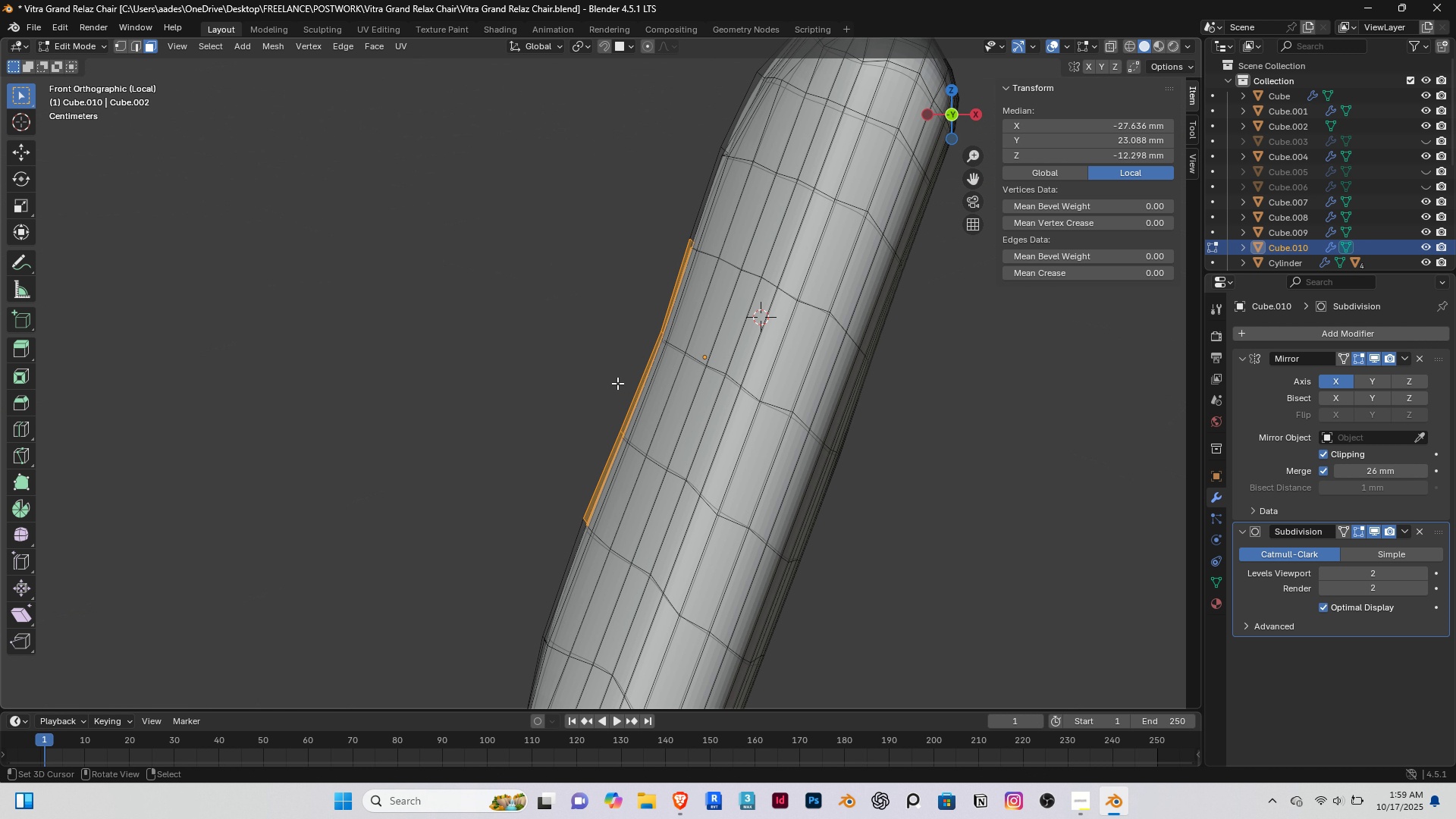 
key(G)
 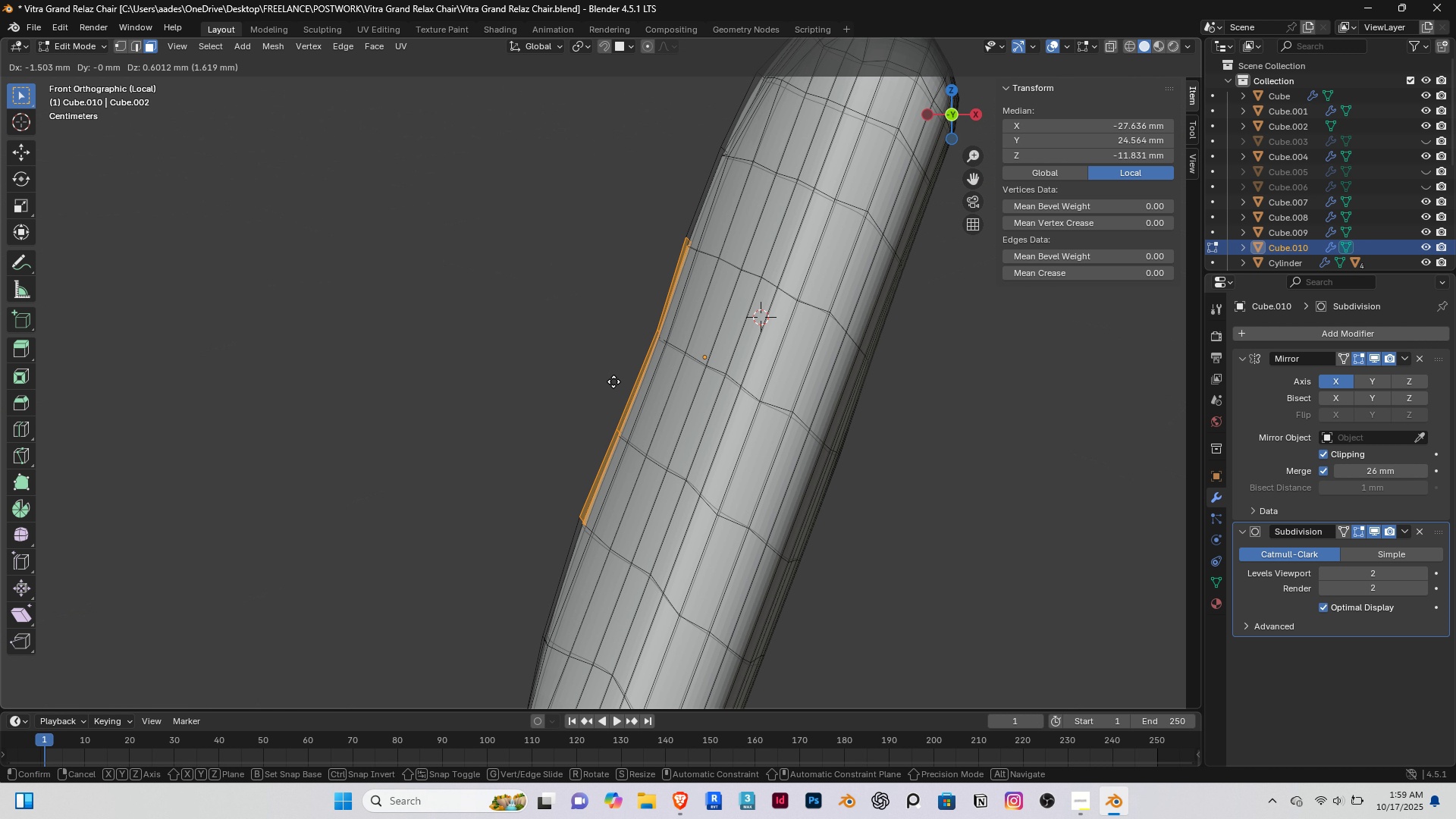 
left_click([613, 381])
 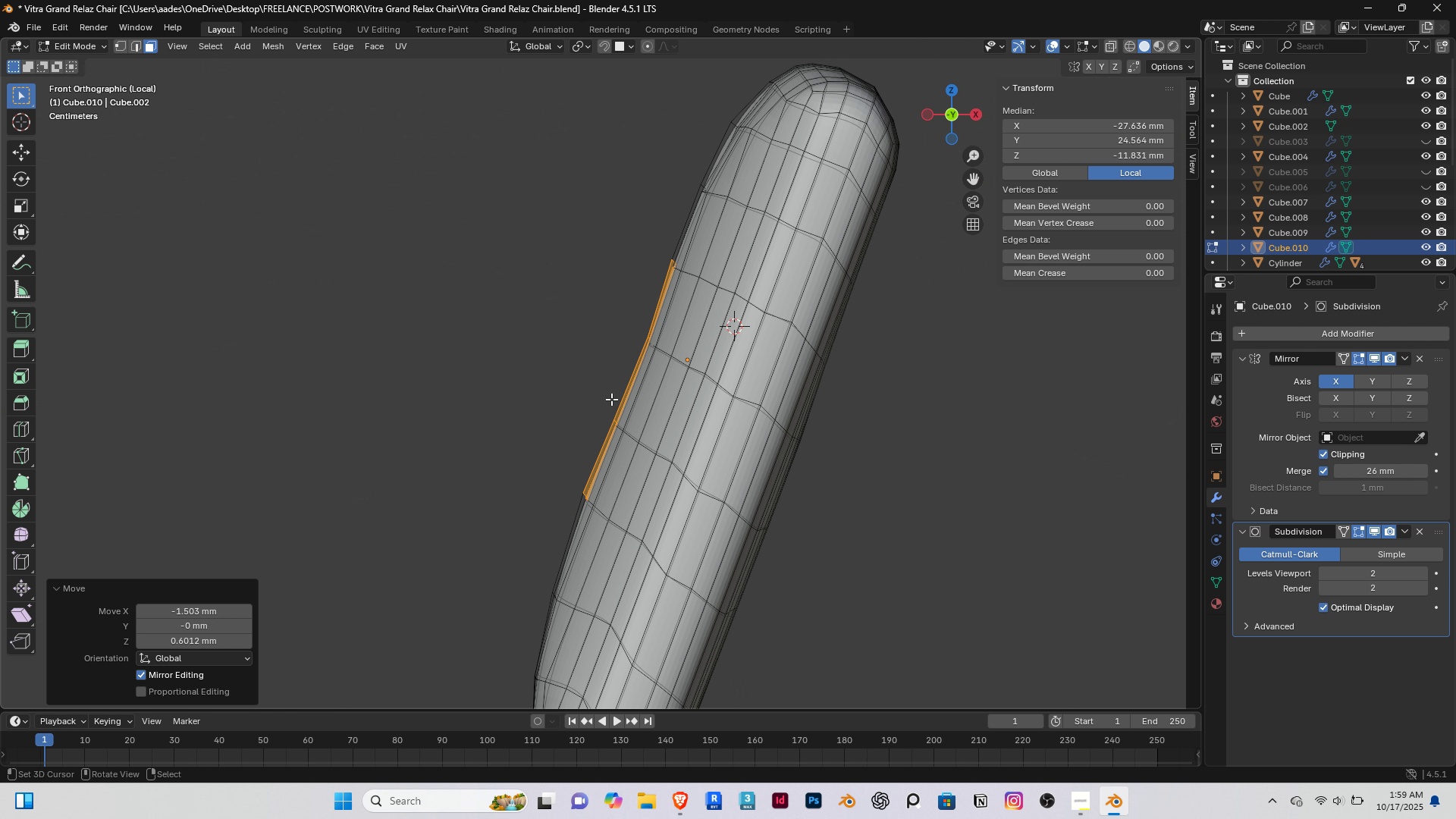 
scroll: coordinate [602, 387], scroll_direction: down, amount: 1.0
 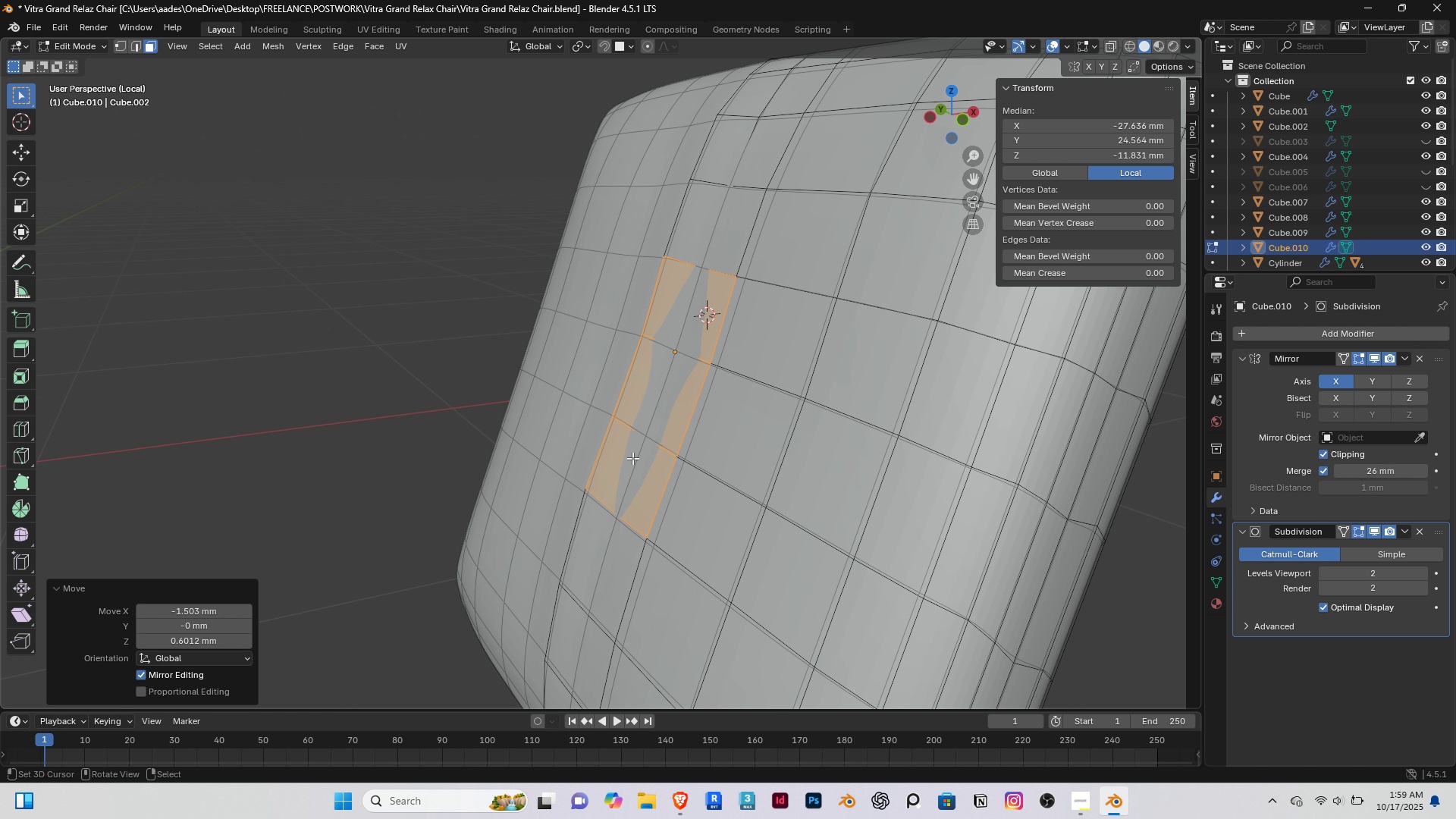 
hold_key(key=ShiftRight, duration=0.92)
right_click([629, 464])
 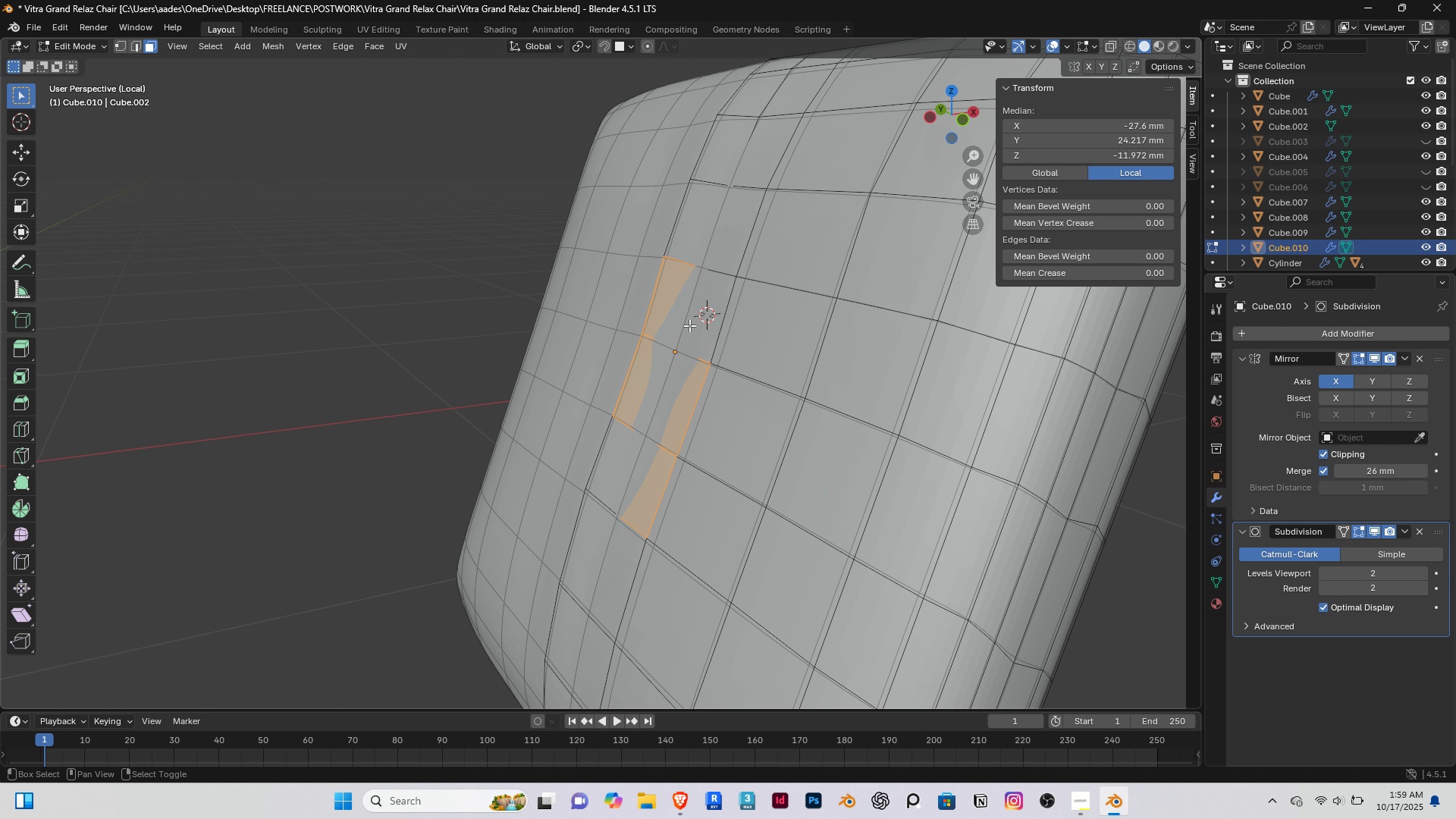 
double_click([689, 325])
 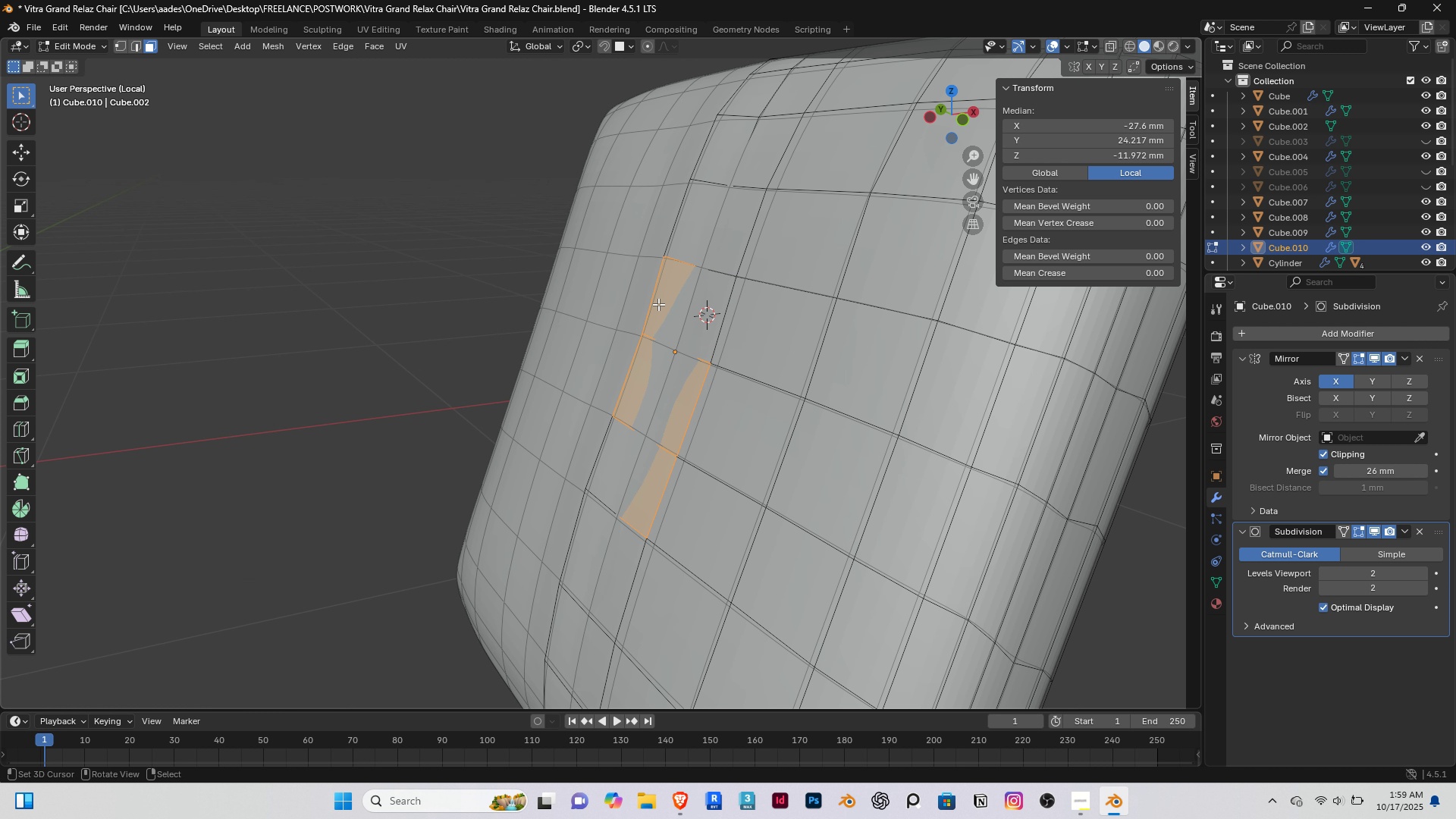 
hold_key(key=ShiftRight, duration=1.52)
right_click([667, 296])
 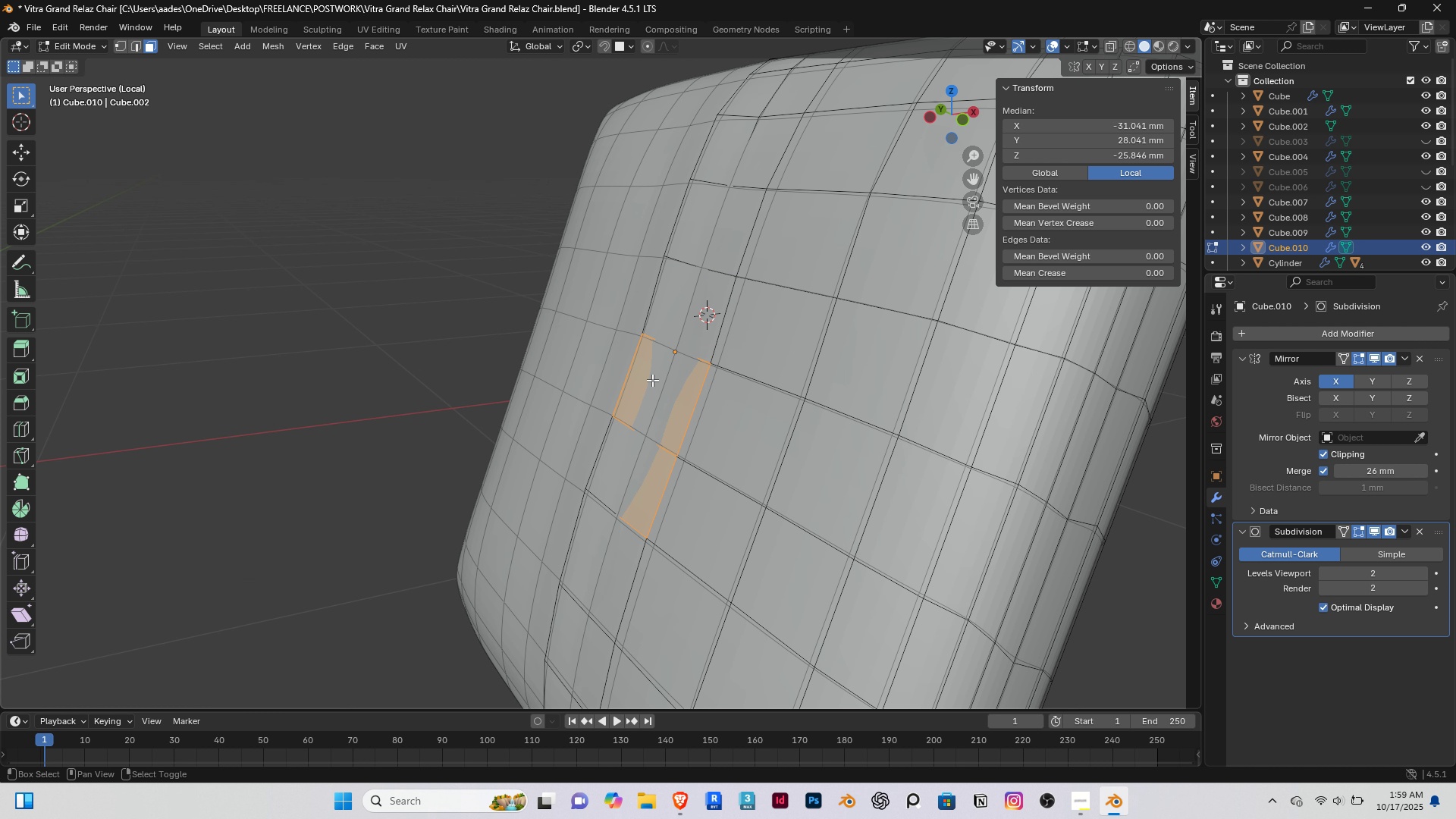 
hold_key(key=ShiftRight, duration=1.51)
right_click([652, 314])
 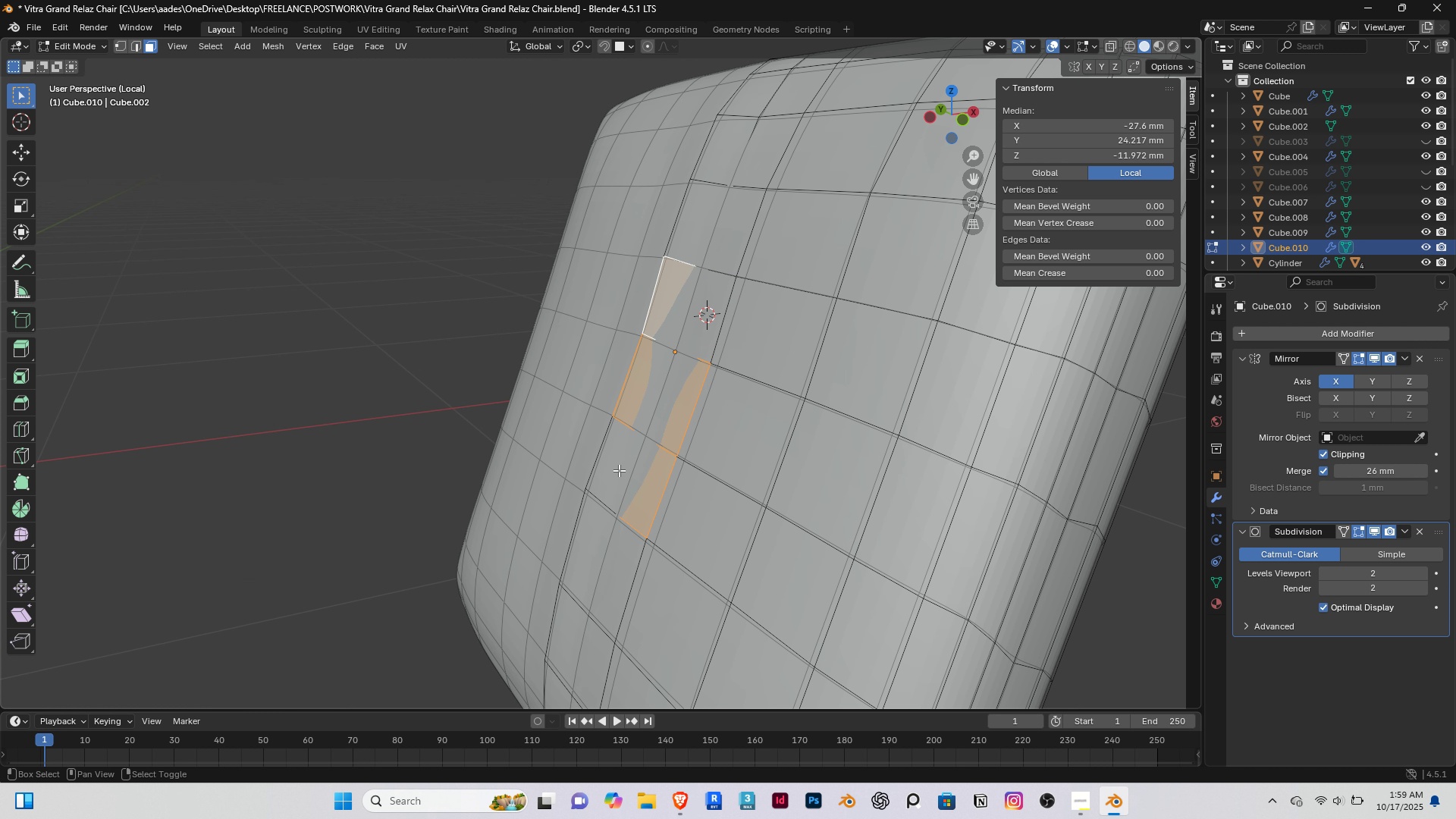 
hold_key(key=ShiftRight, duration=1.52)
right_click([619, 470])
 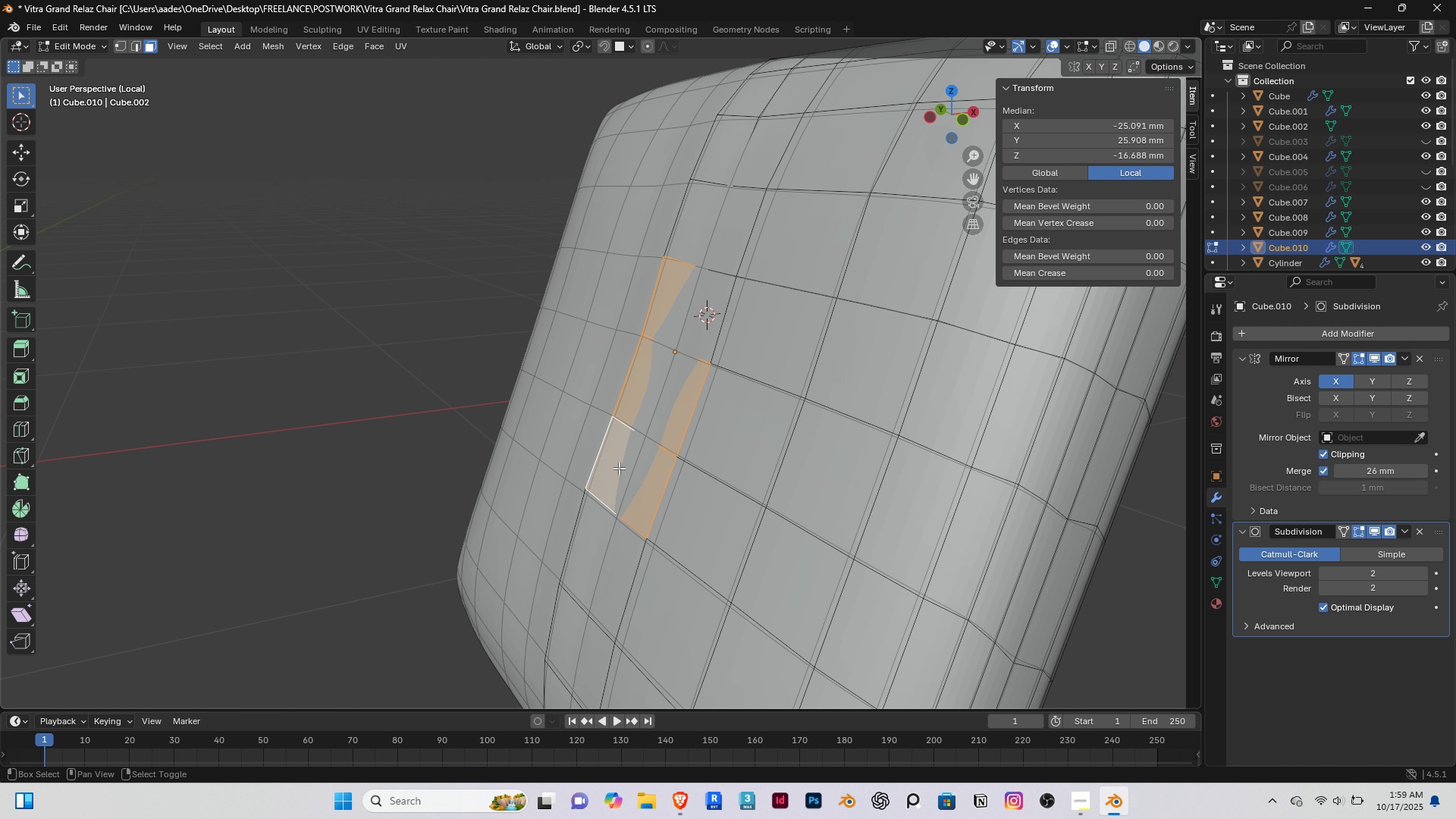 
hold_key(key=ShiftRight, duration=0.73)
right_click([681, 416])
 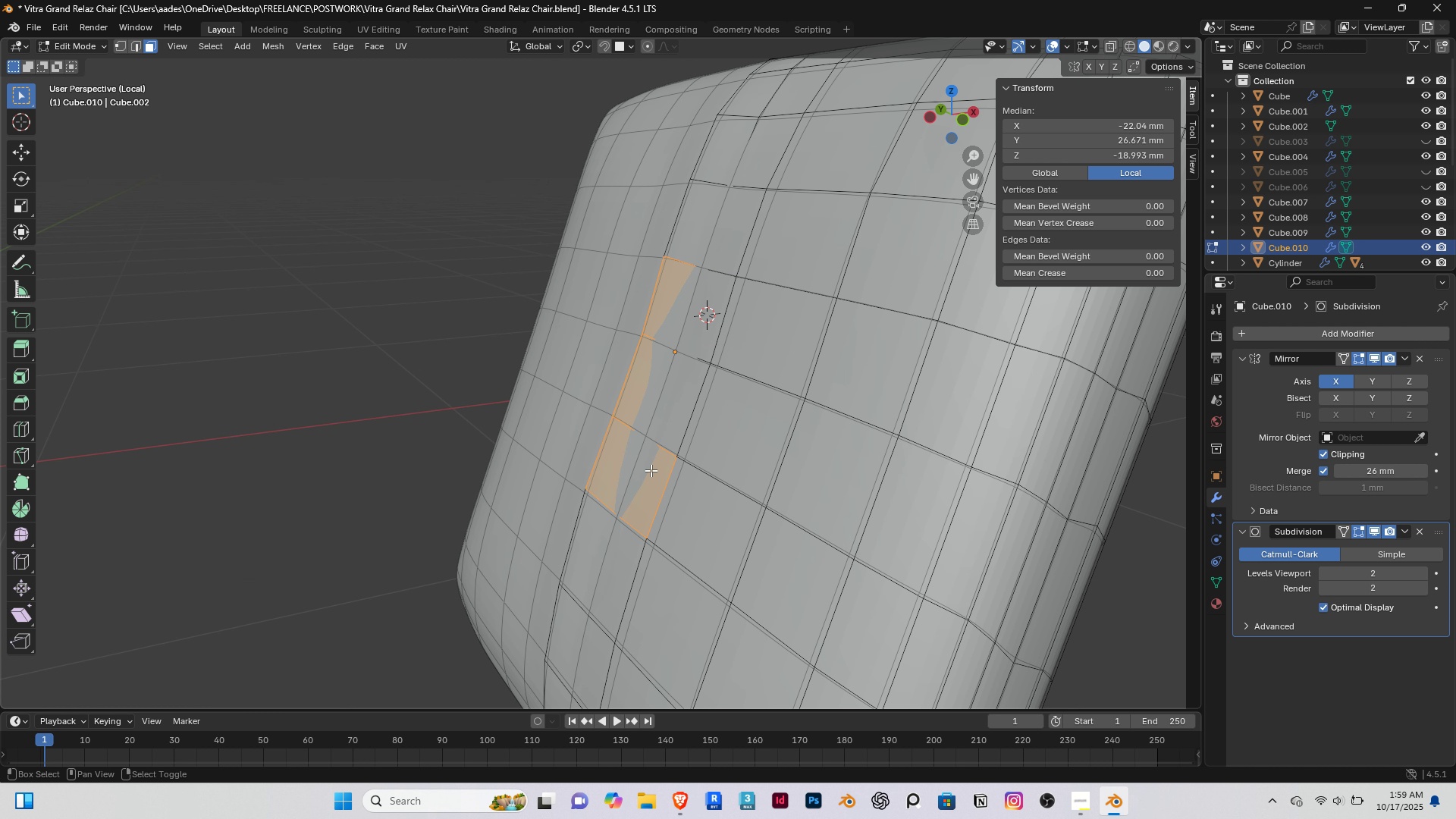 
double_click([651, 470])
 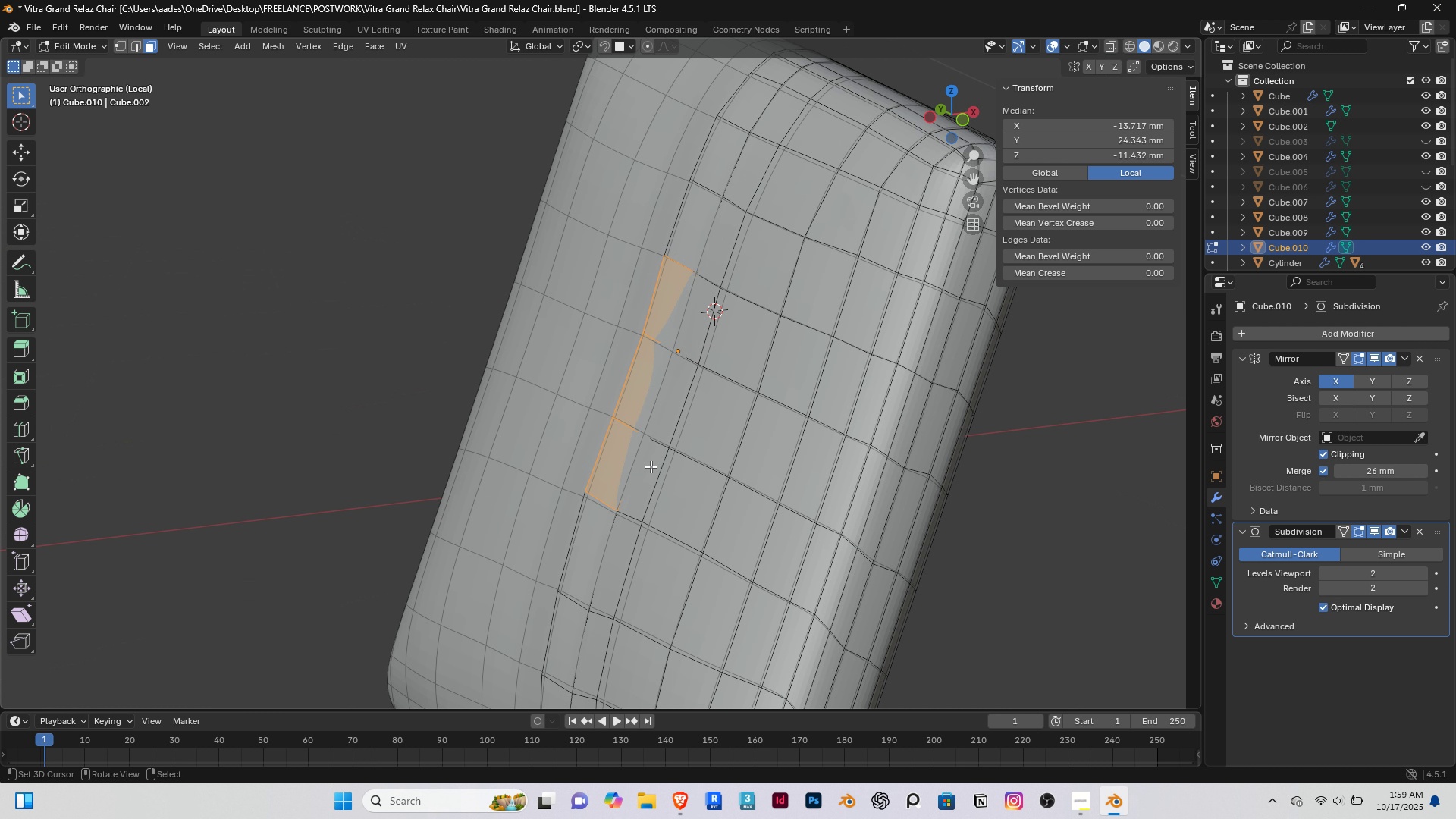 
key(End)
 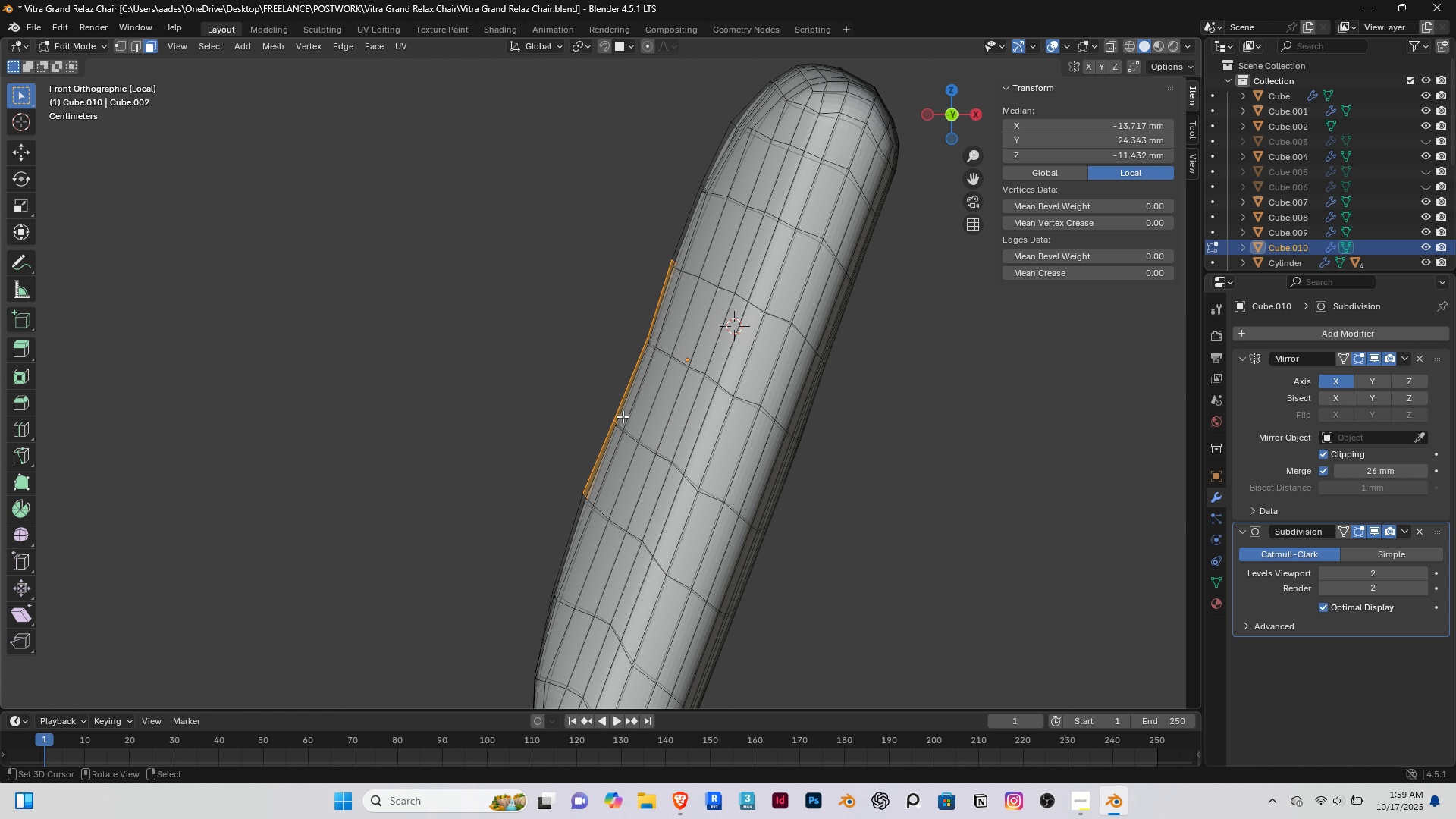 
scroll: coordinate [622, 416], scroll_direction: up, amount: 1.0
 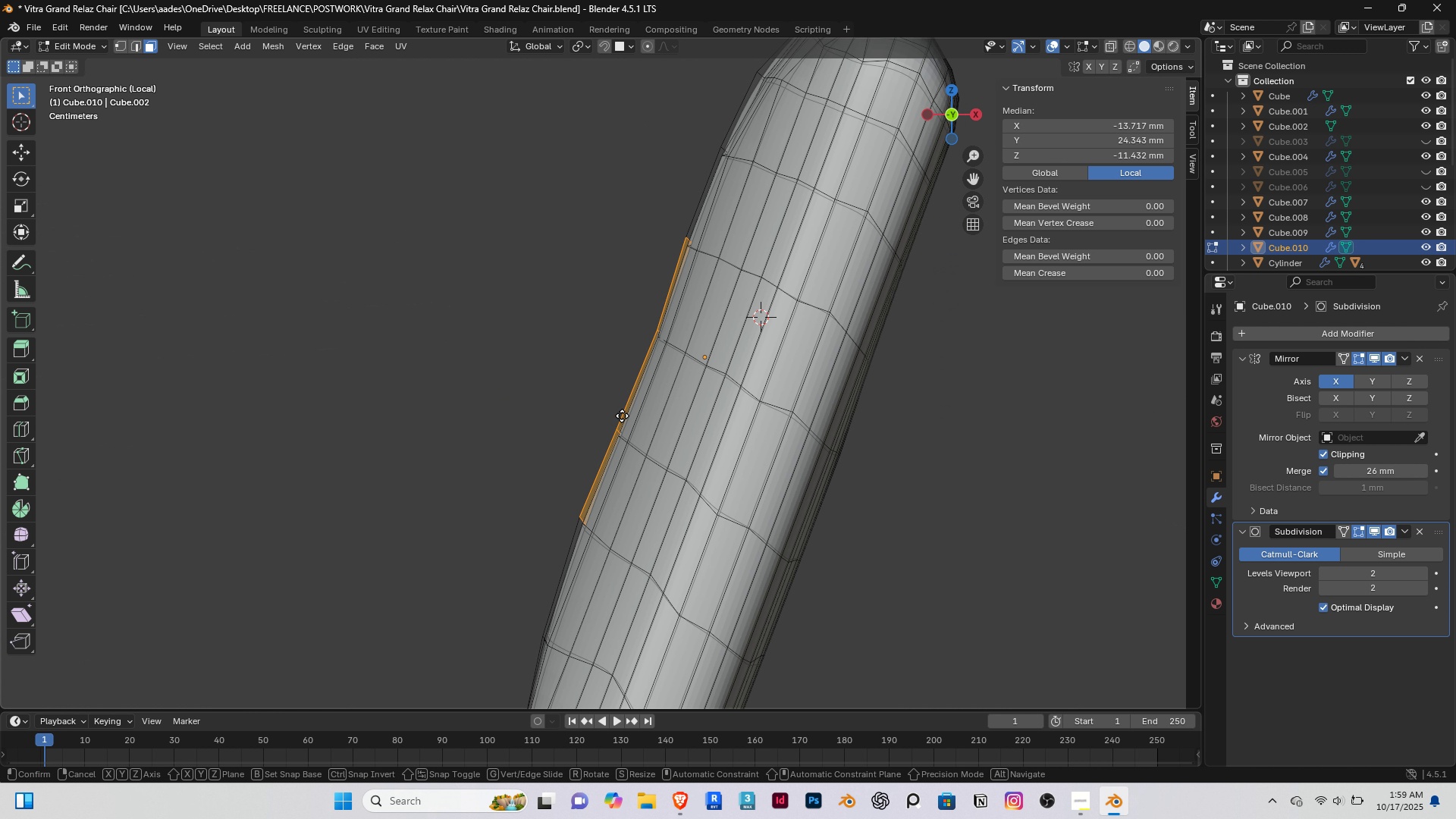 
key(G)
 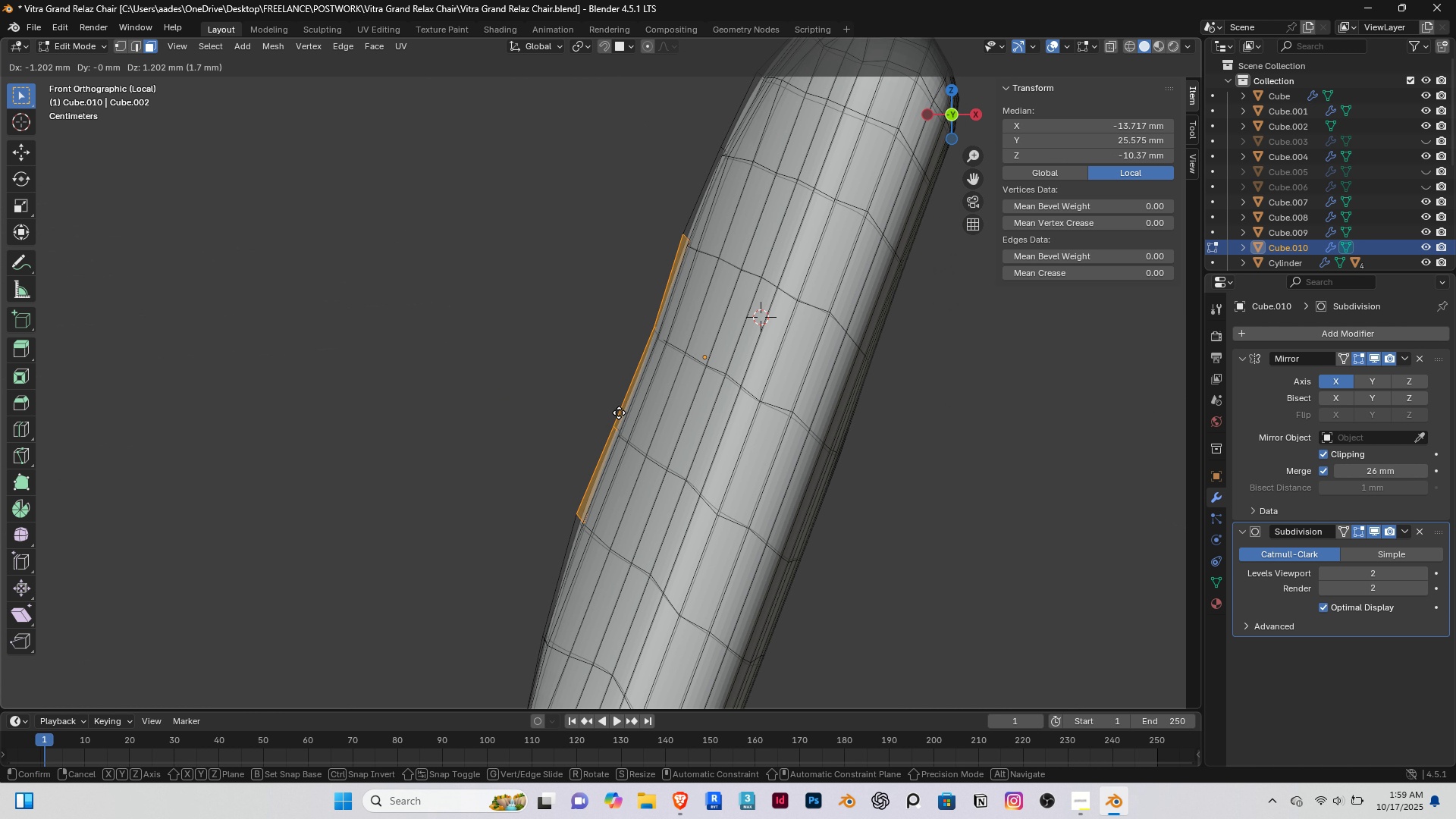 
left_click([619, 413])
 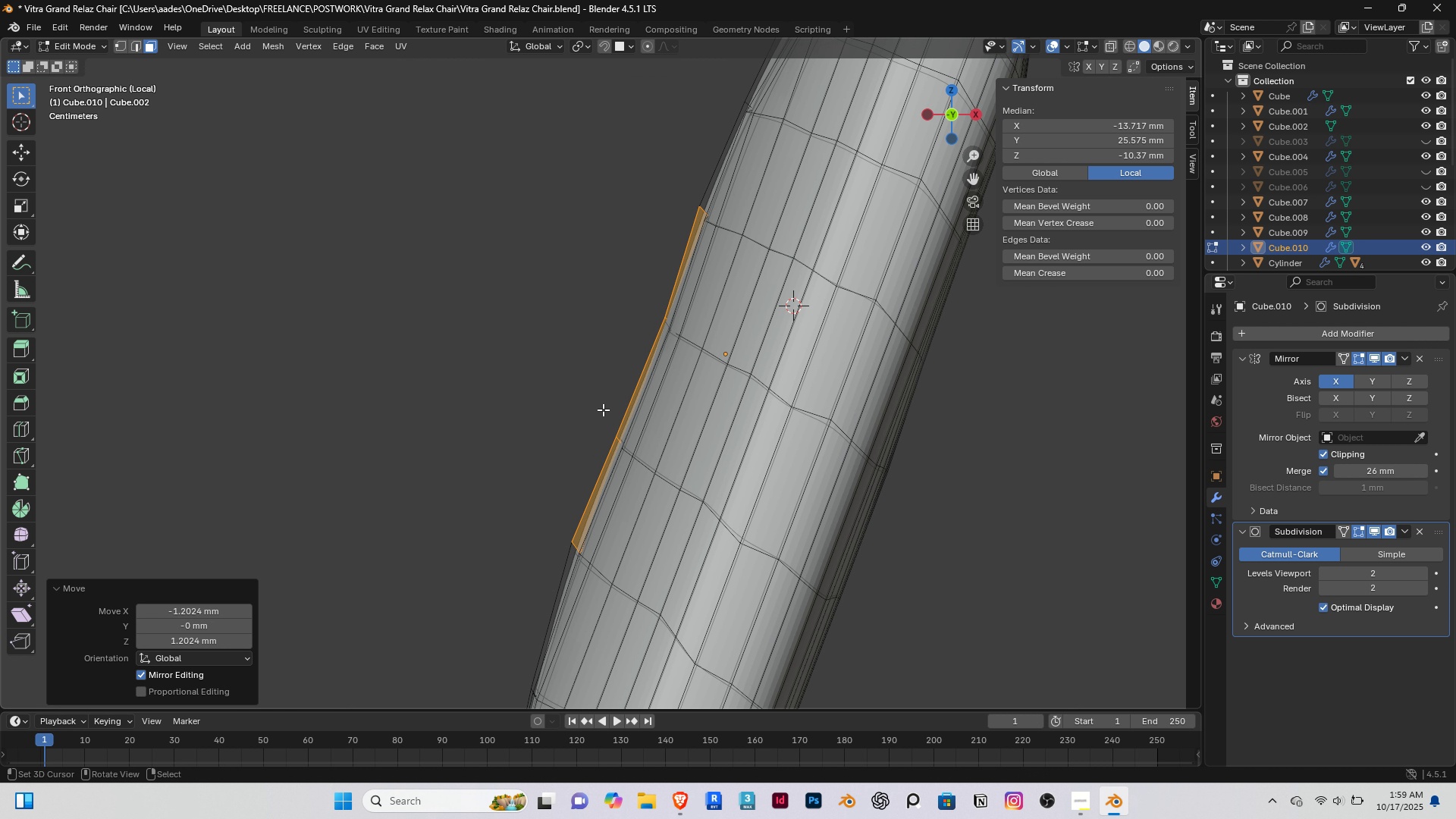 
scroll: coordinate [615, 409], scroll_direction: down, amount: 6.0
 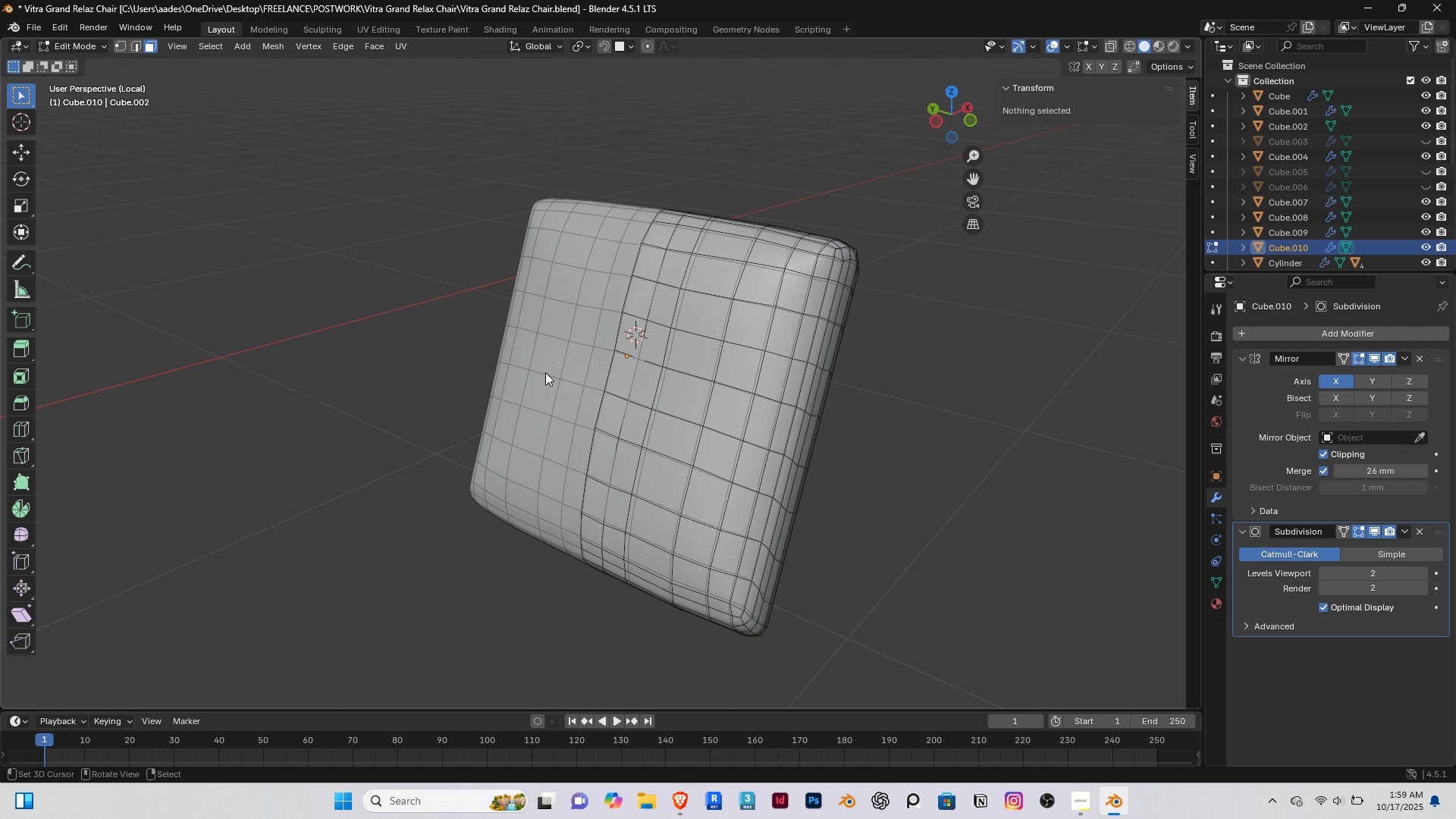 
key(Tab)
 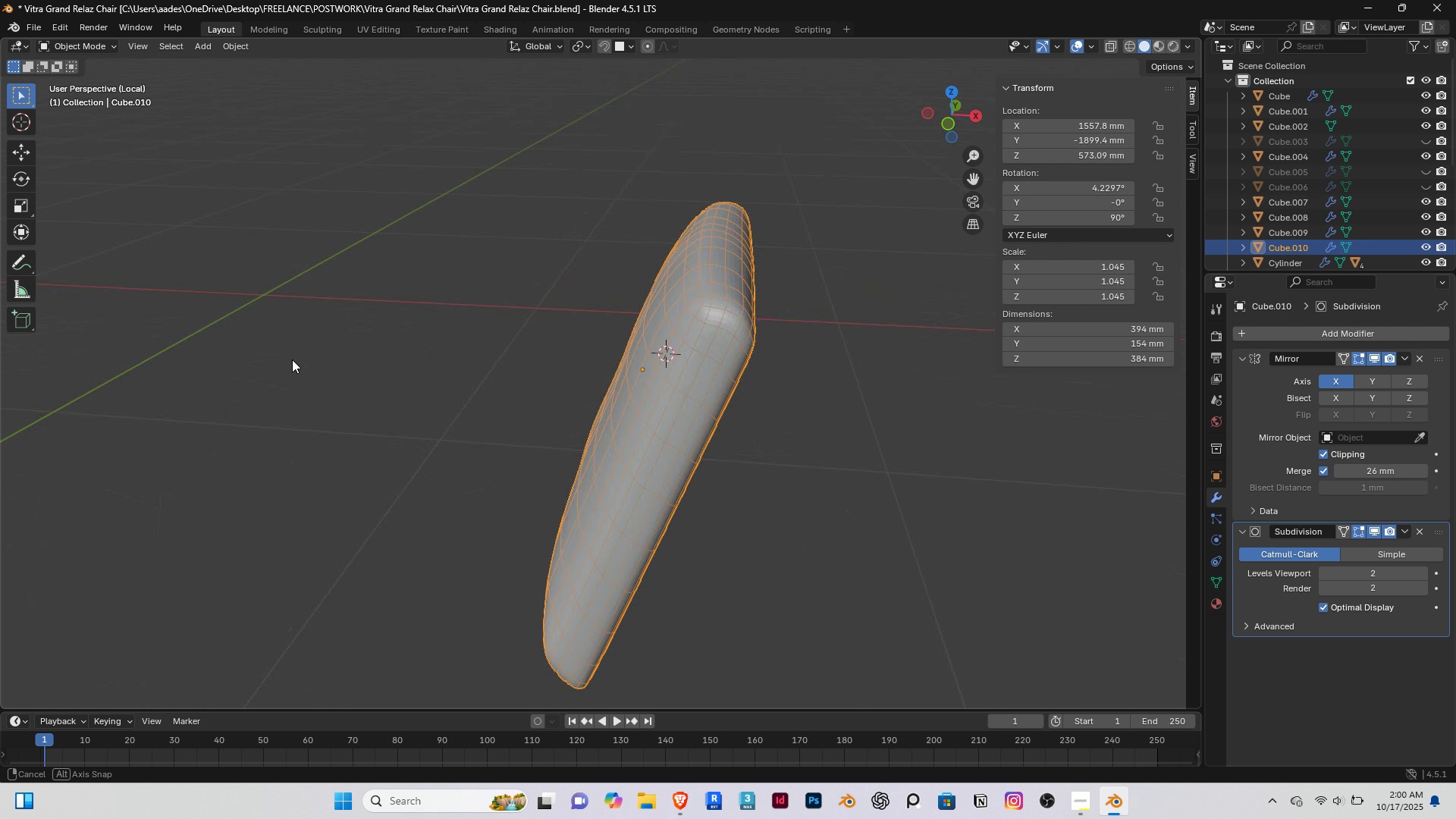 
scroll: coordinate [545, 372], scroll_direction: up, amount: 4.0
 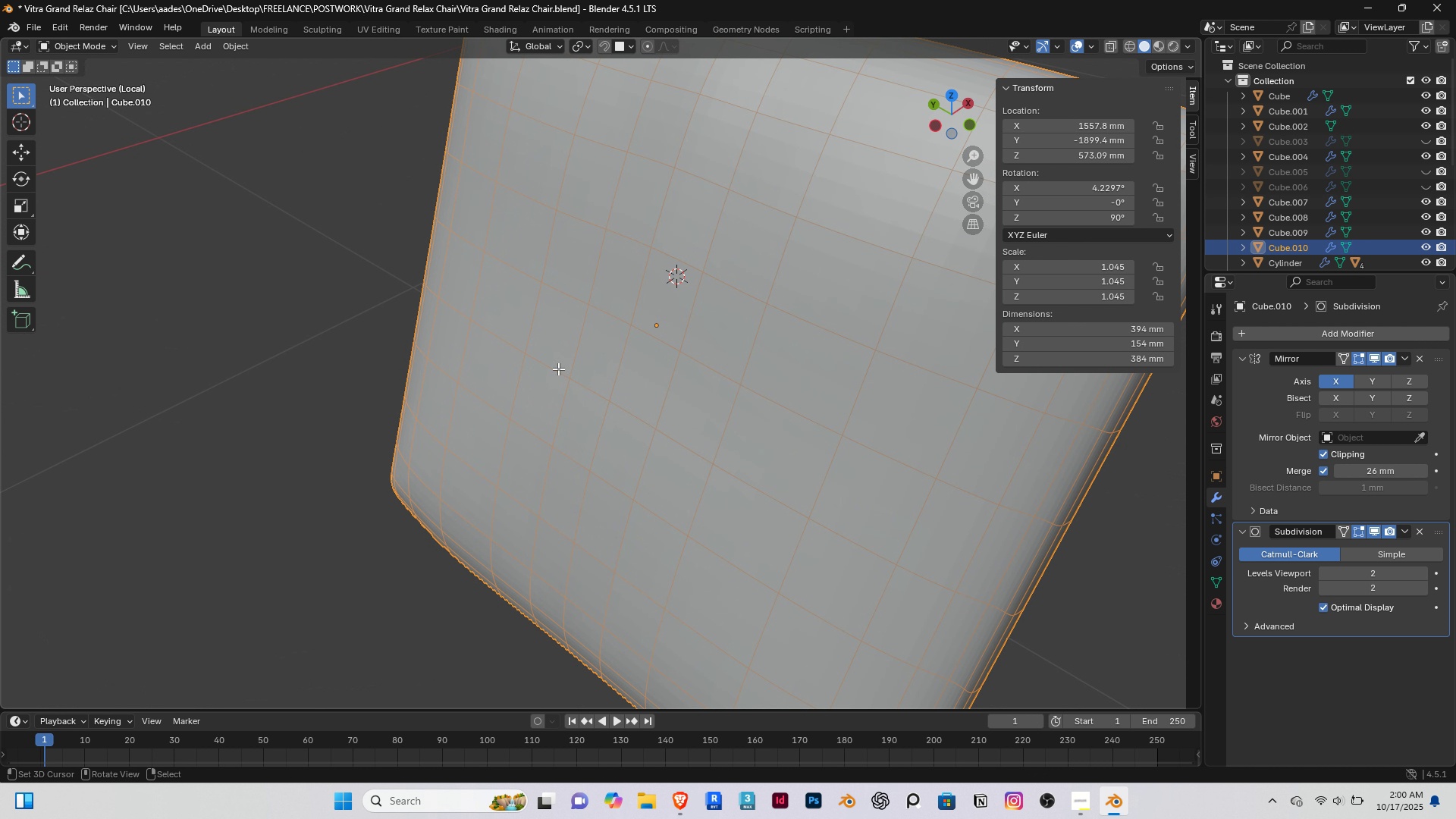 
key(Tab)
 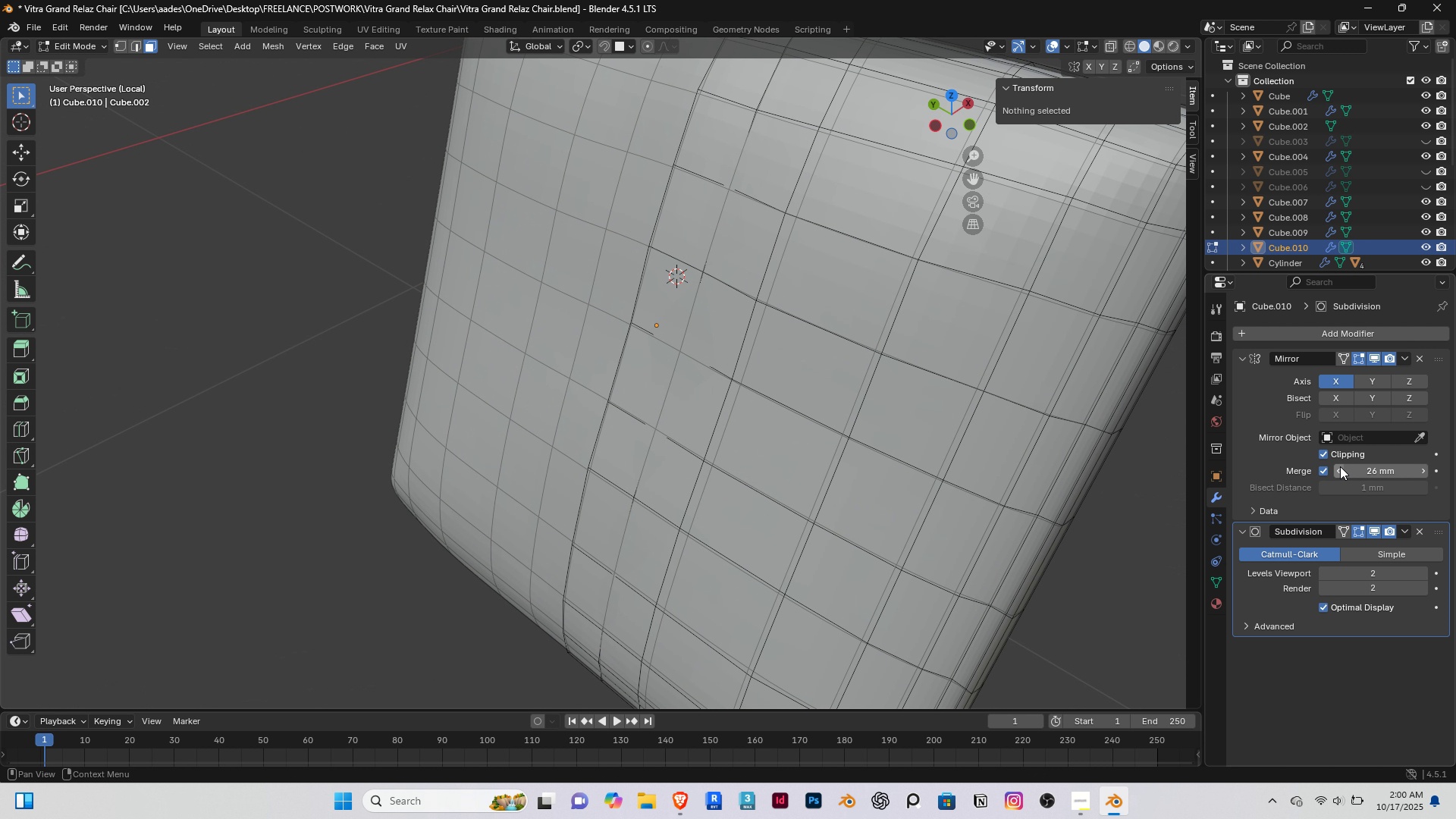 
left_click_drag(start_coordinate=[1356, 470], to_coordinate=[190, 483])
 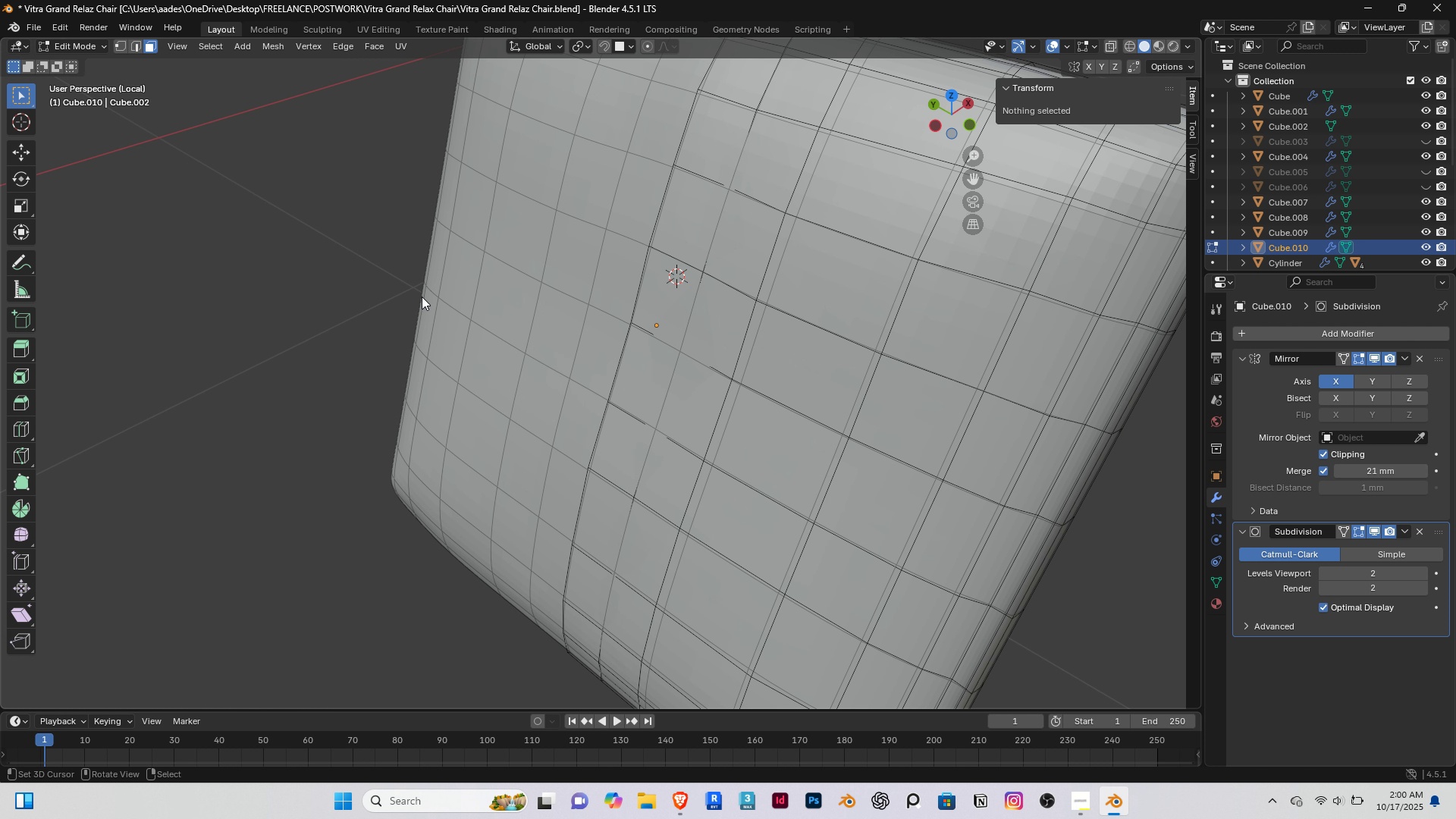 
key(Tab)
 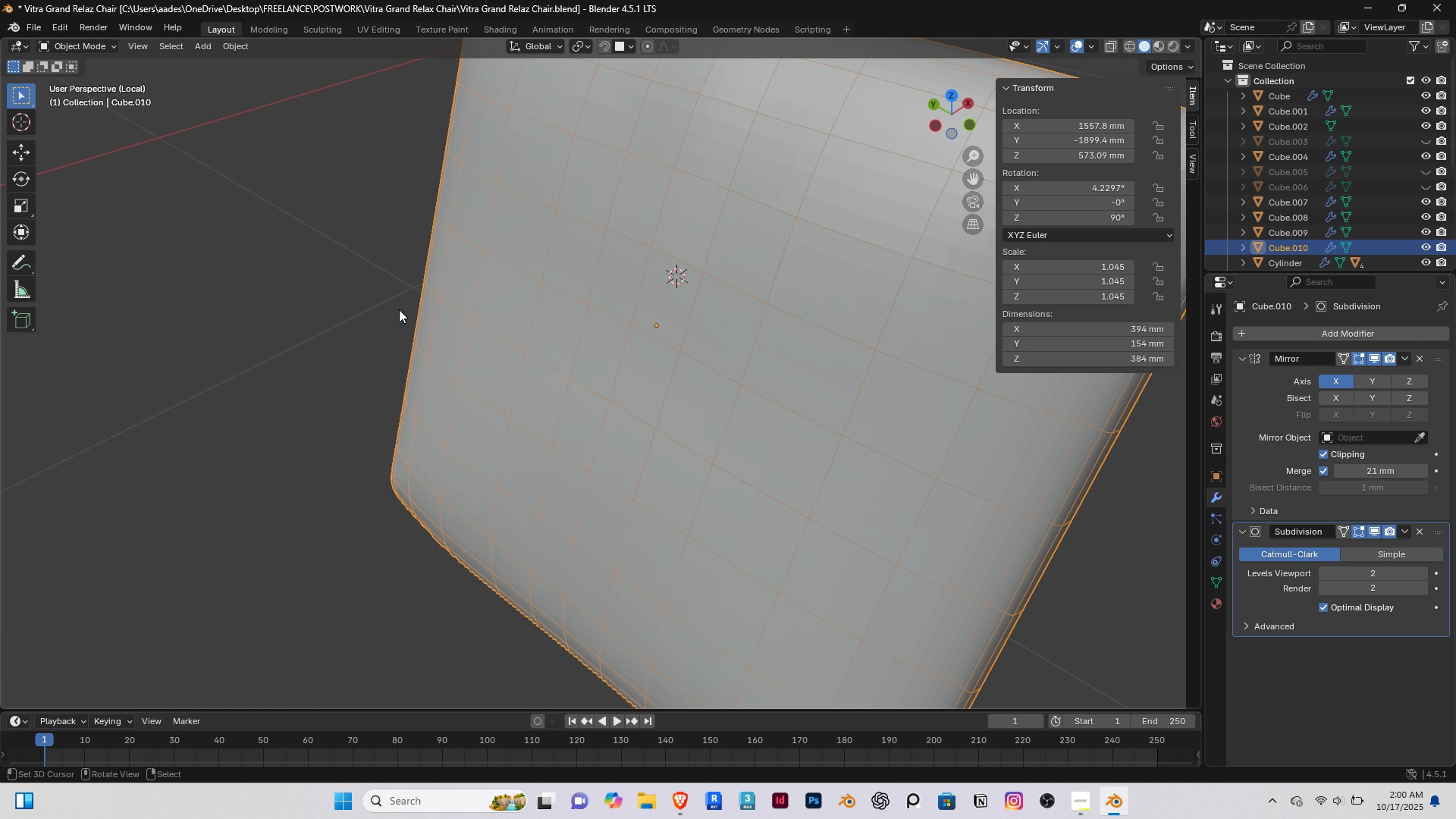 
scroll: coordinate [399, 309], scroll_direction: down, amount: 3.0
 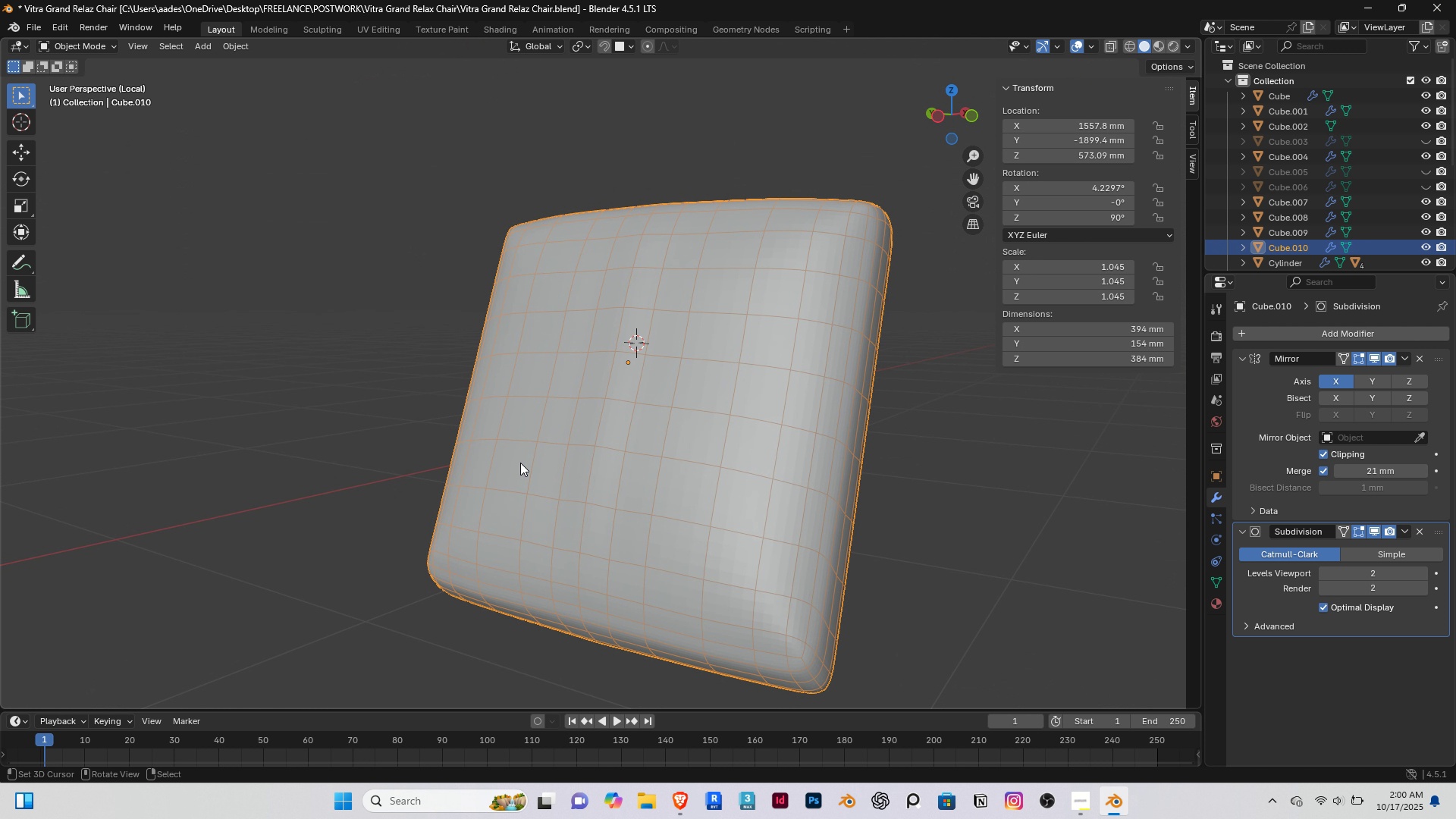 
left_click([380, 401])
 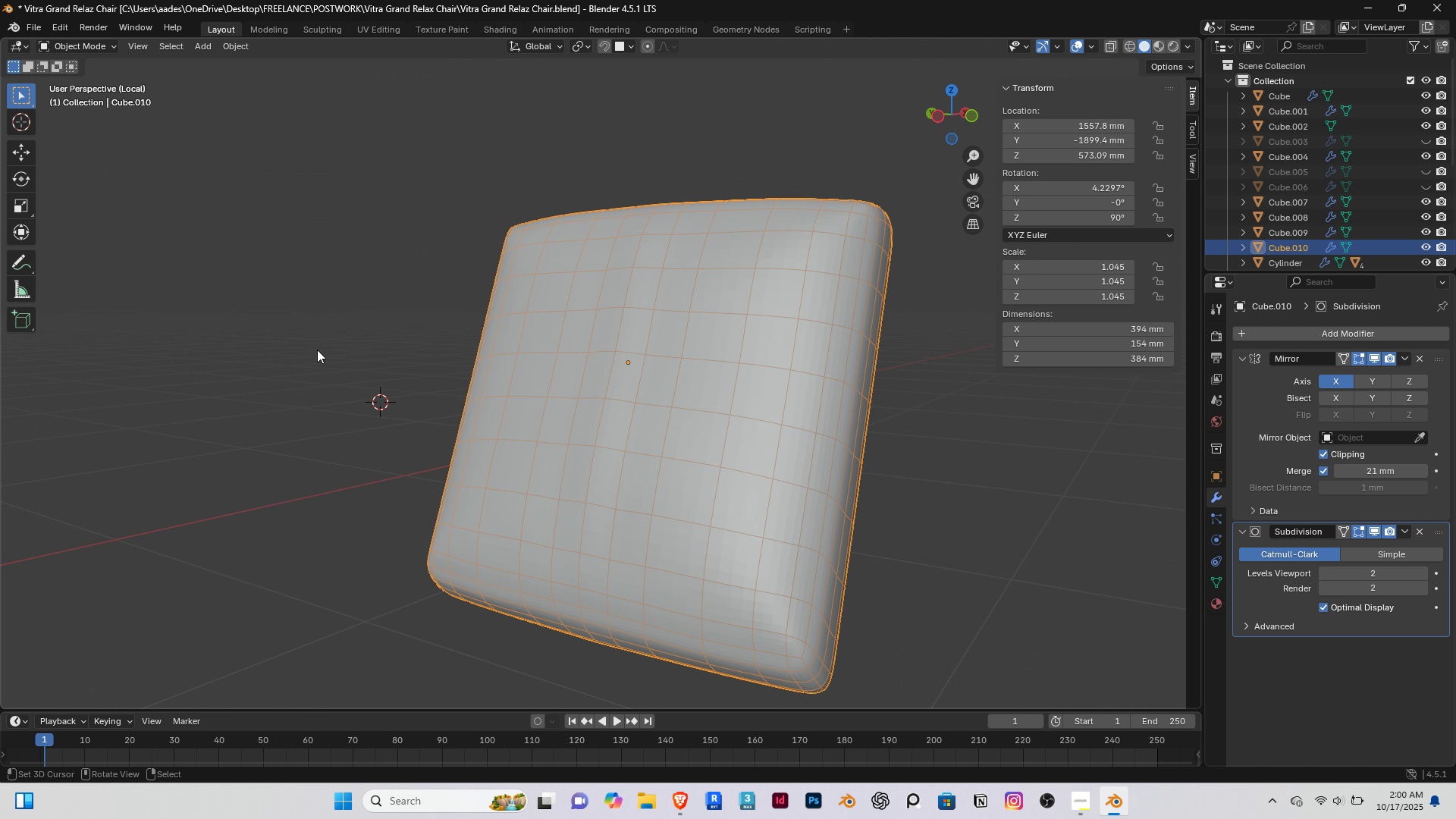 
right_click([317, 350])
 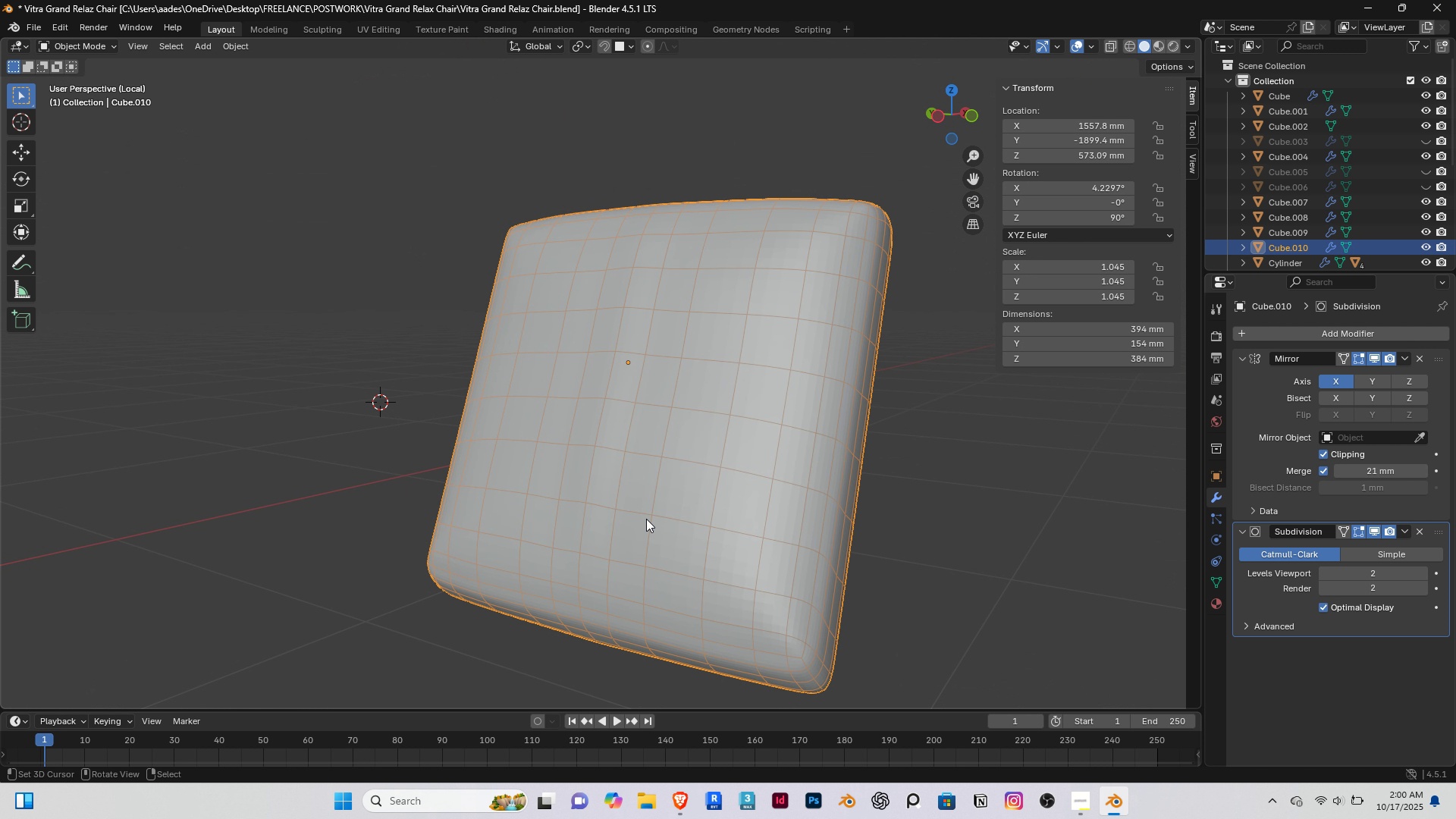 
right_click([646, 519])
 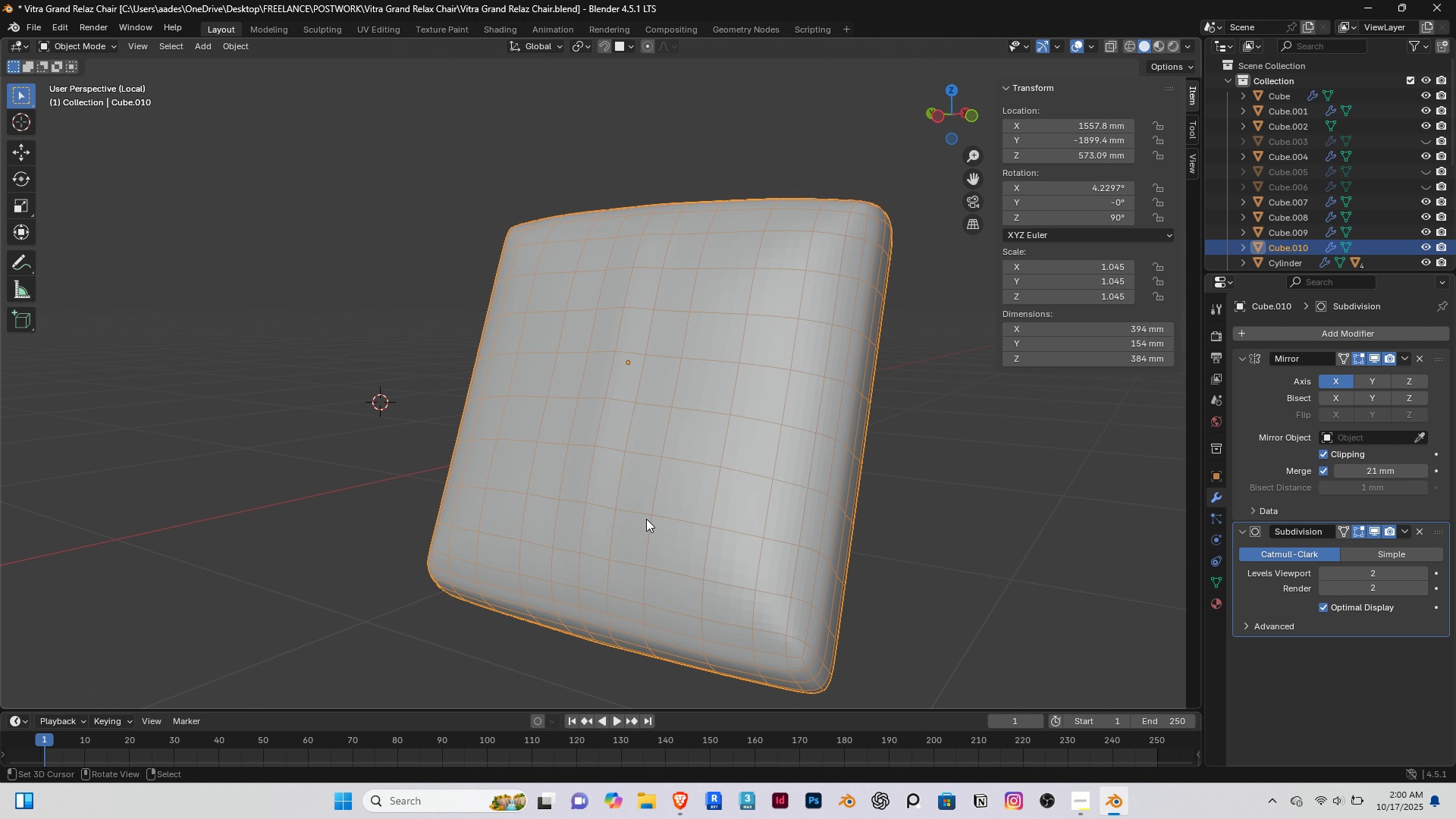 
key(Slash)
 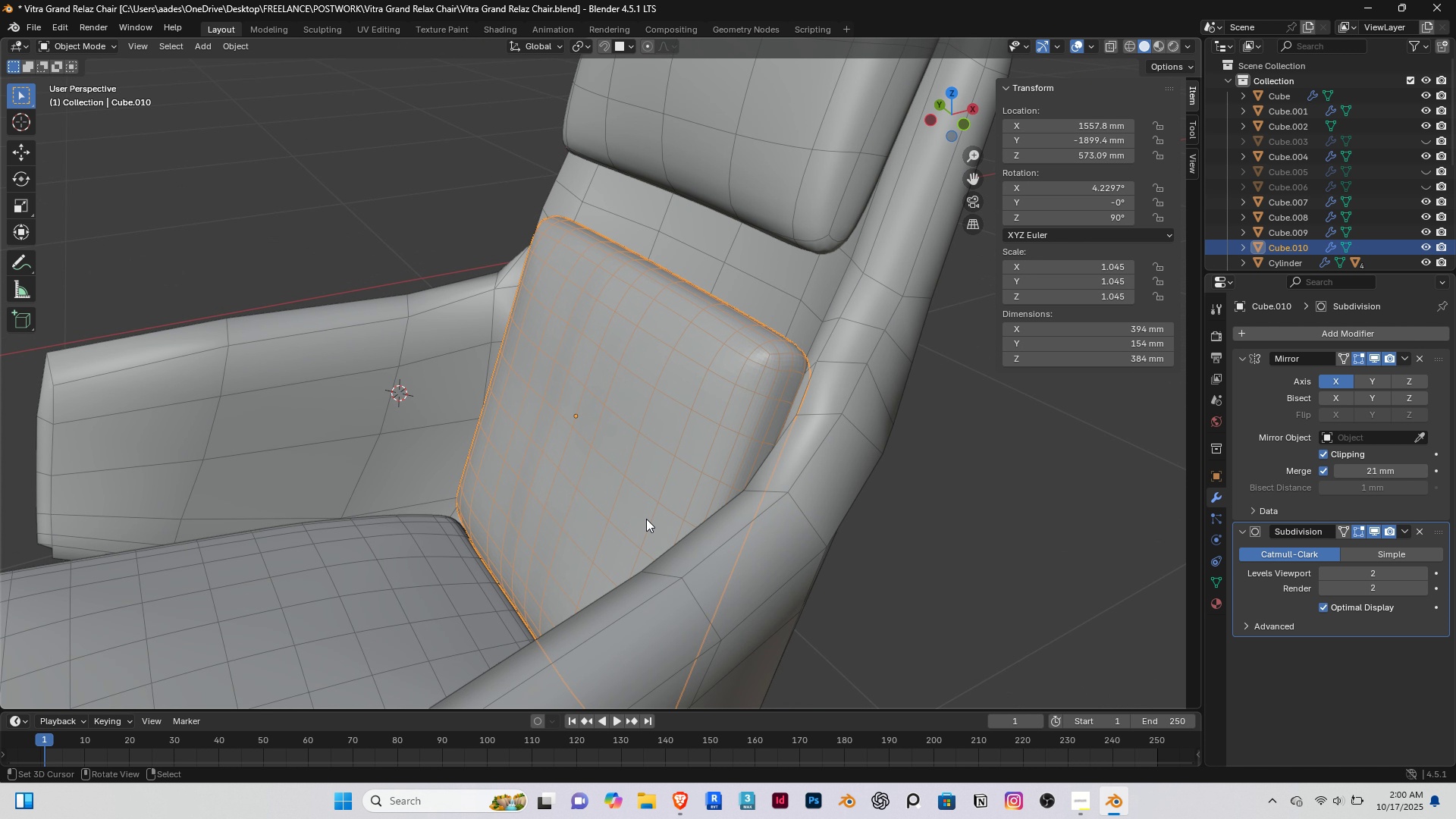 
scroll: coordinate [646, 519], scroll_direction: down, amount: 2.0
 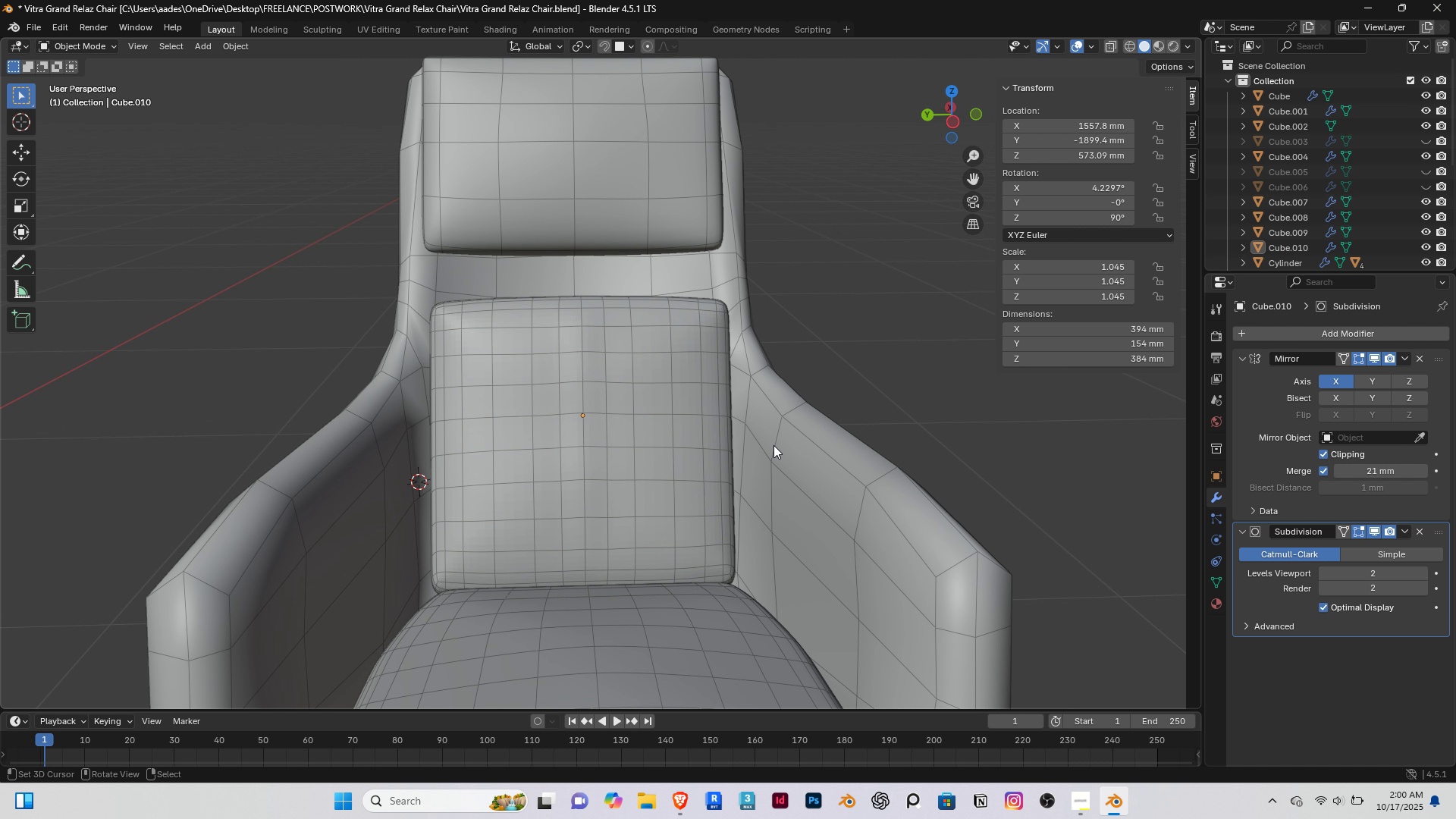 
double_click([774, 447])
 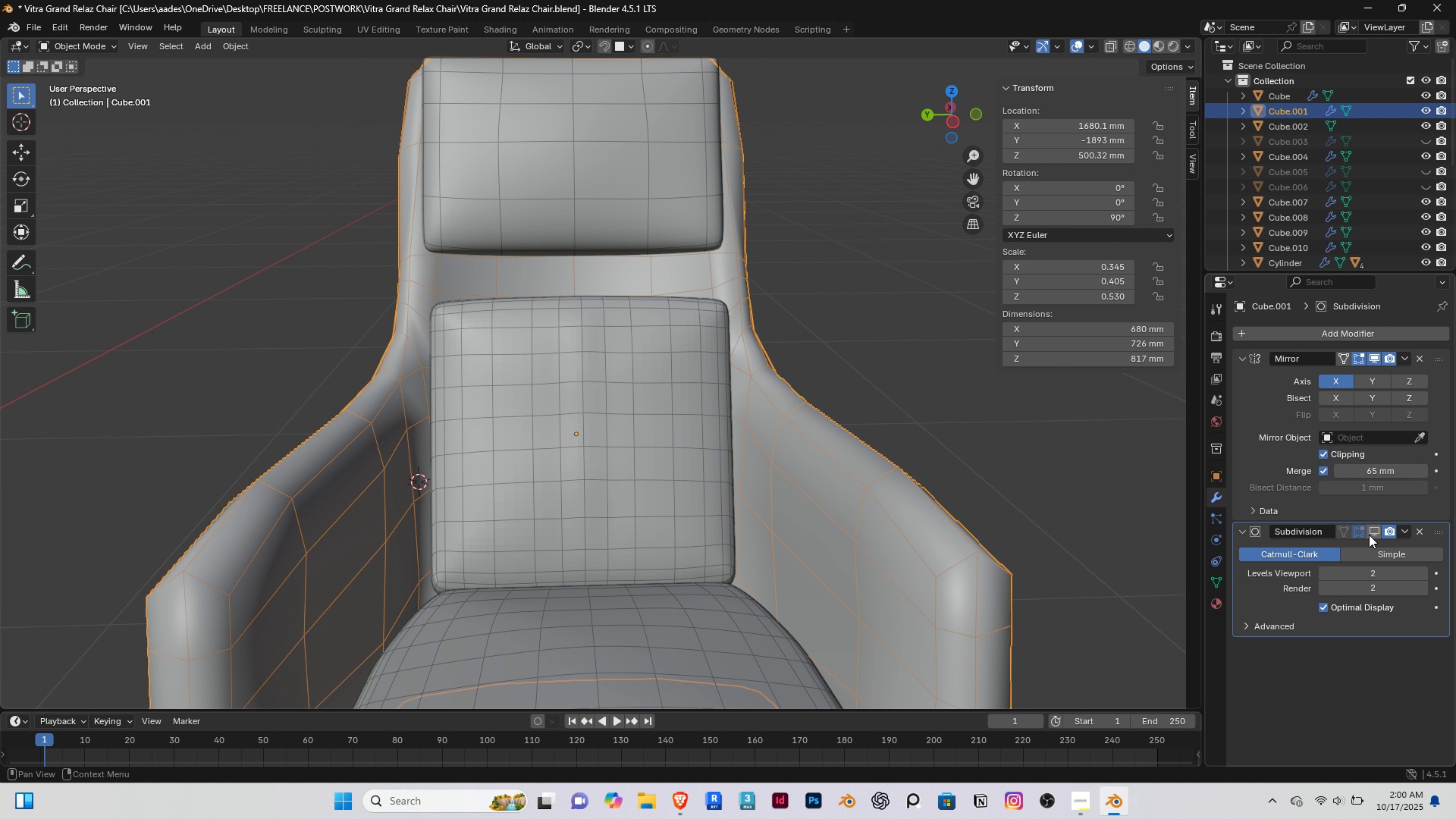 
left_click([1369, 535])
 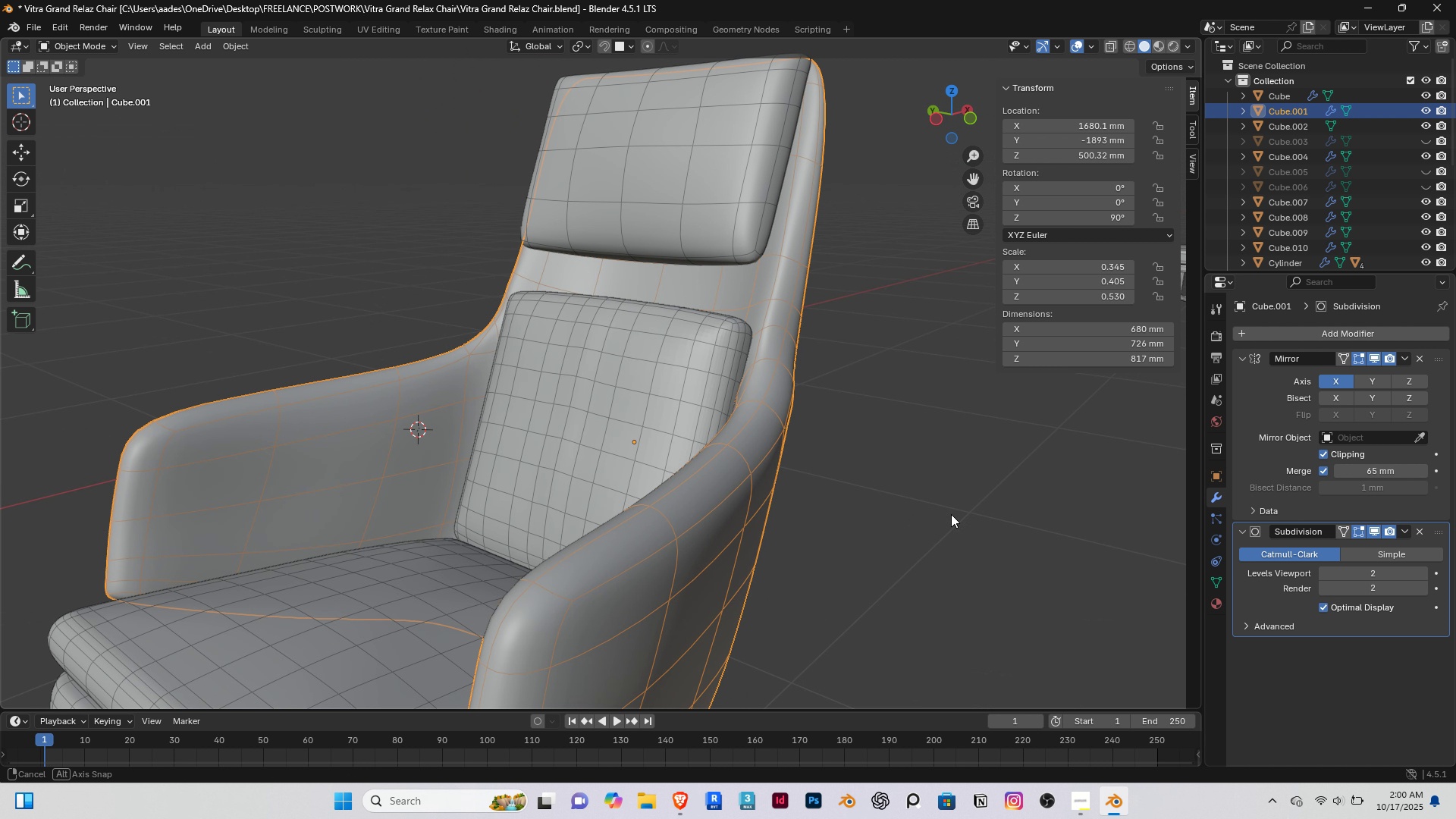 
right_click([981, 517])
 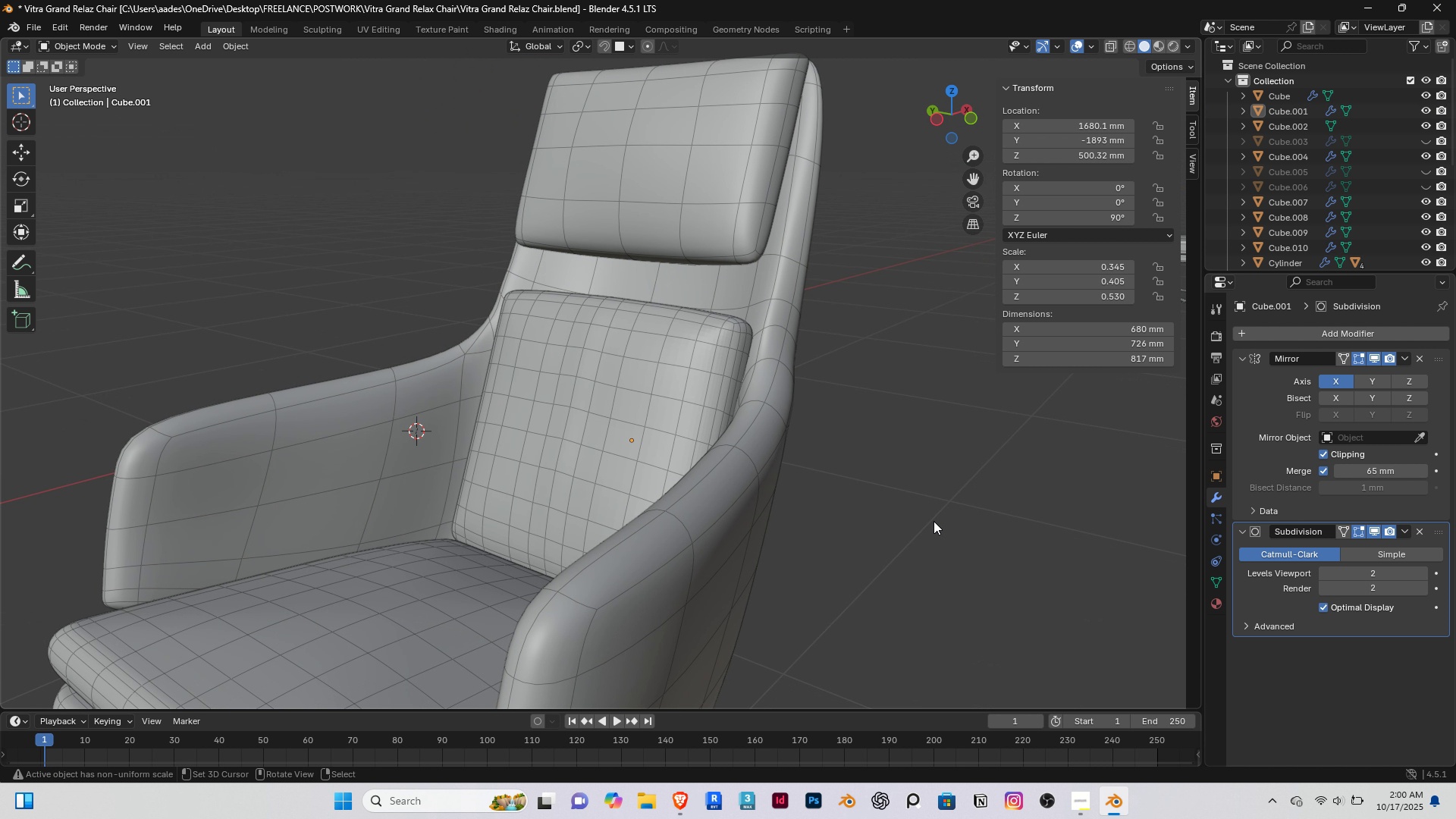 
scroll: coordinate [934, 522], scroll_direction: down, amount: 4.0
 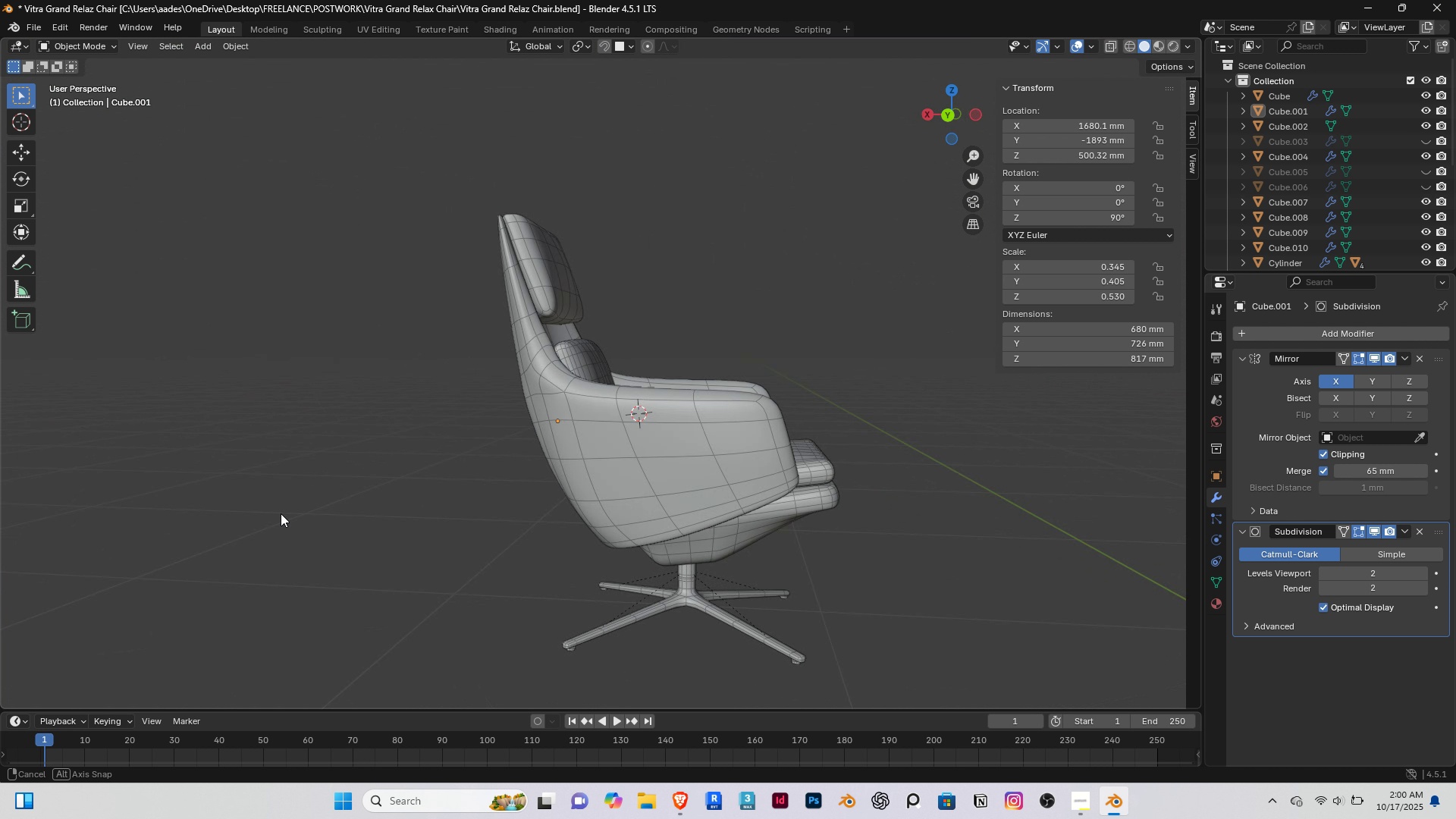 
scroll: coordinate [648, 544], scroll_direction: up, amount: 3.0
 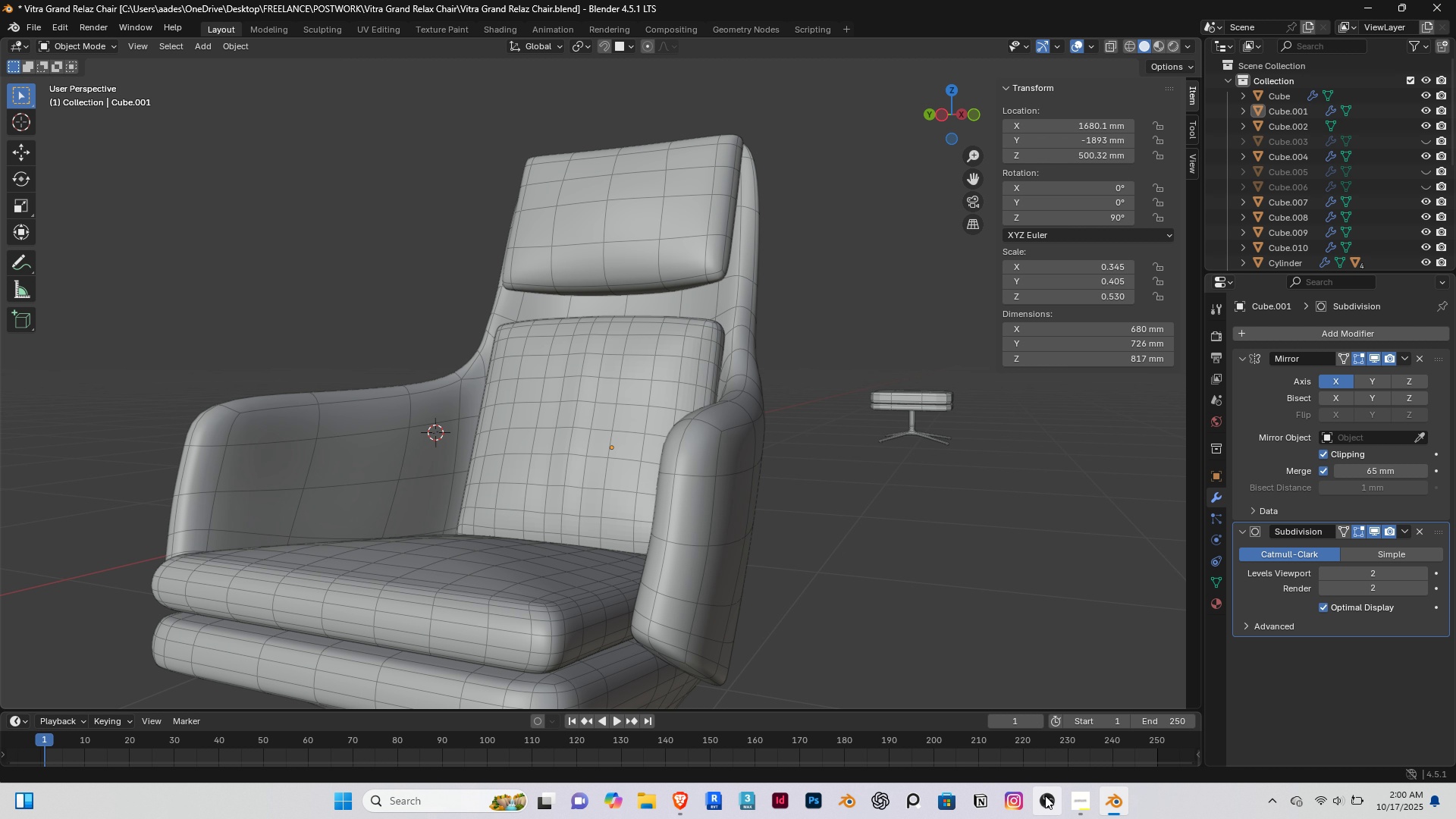 
left_click([1073, 797])